 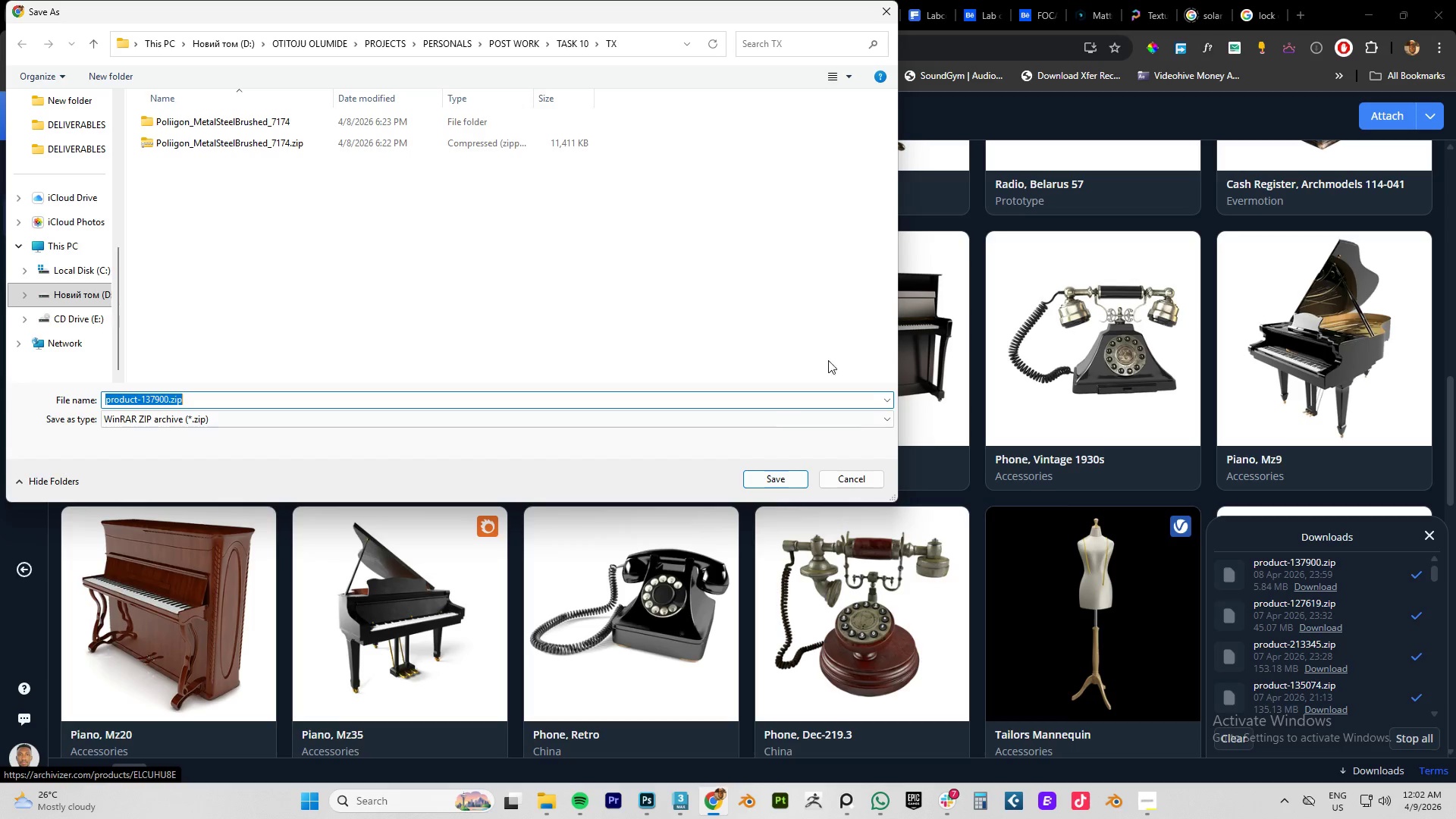 
left_click([532, 47])
 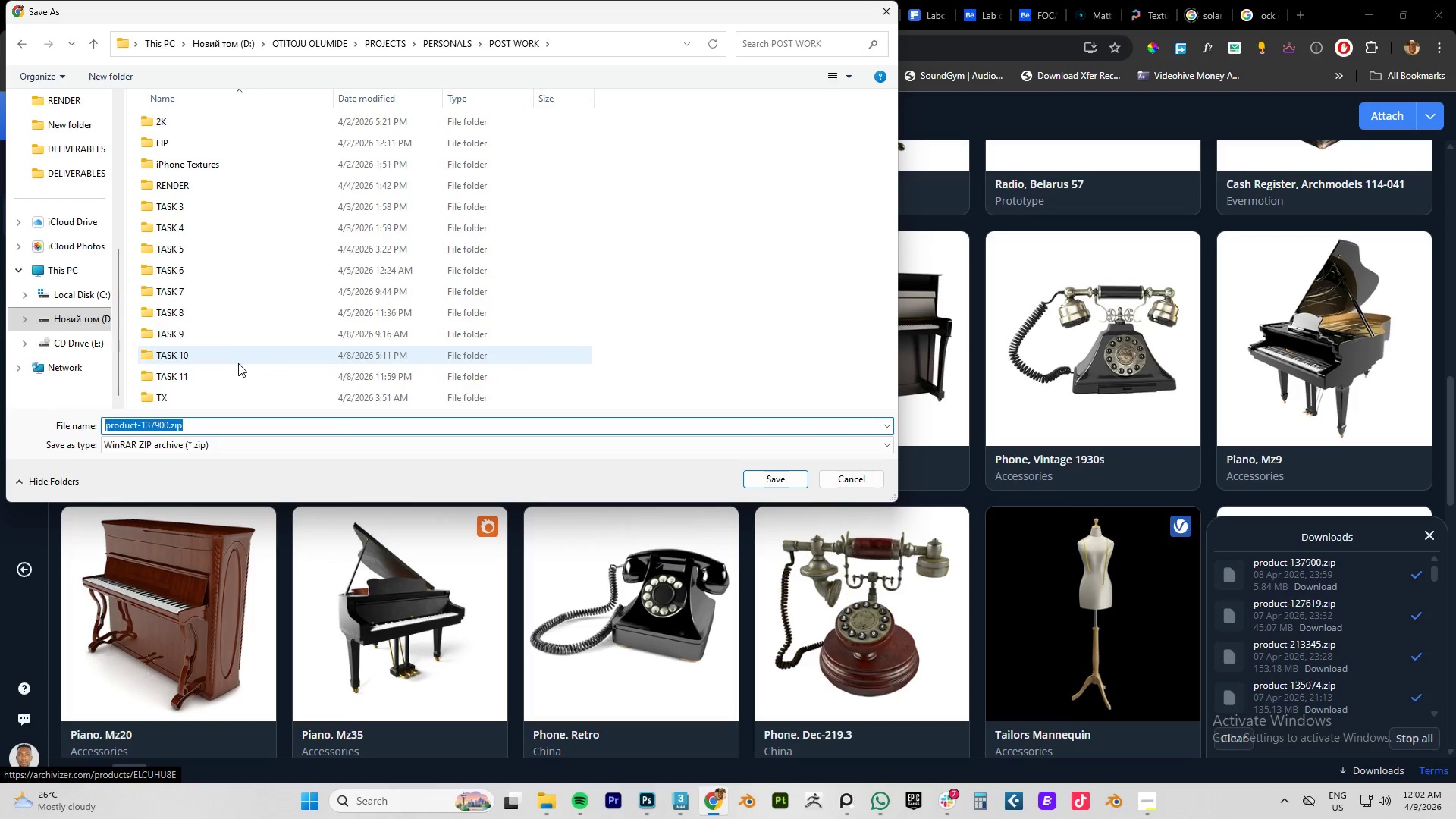 
double_click([202, 374])
 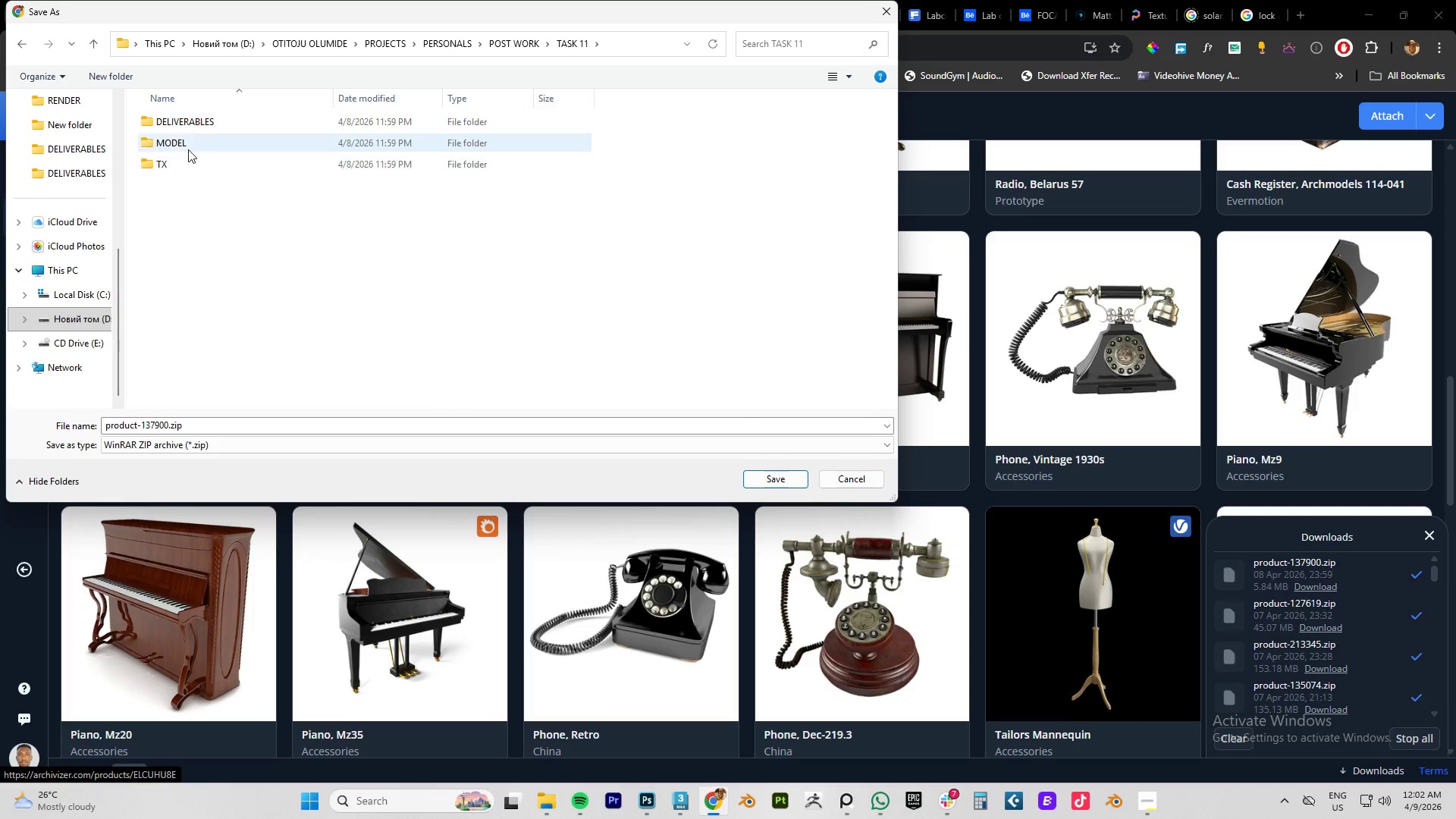 
left_click([183, 143])
 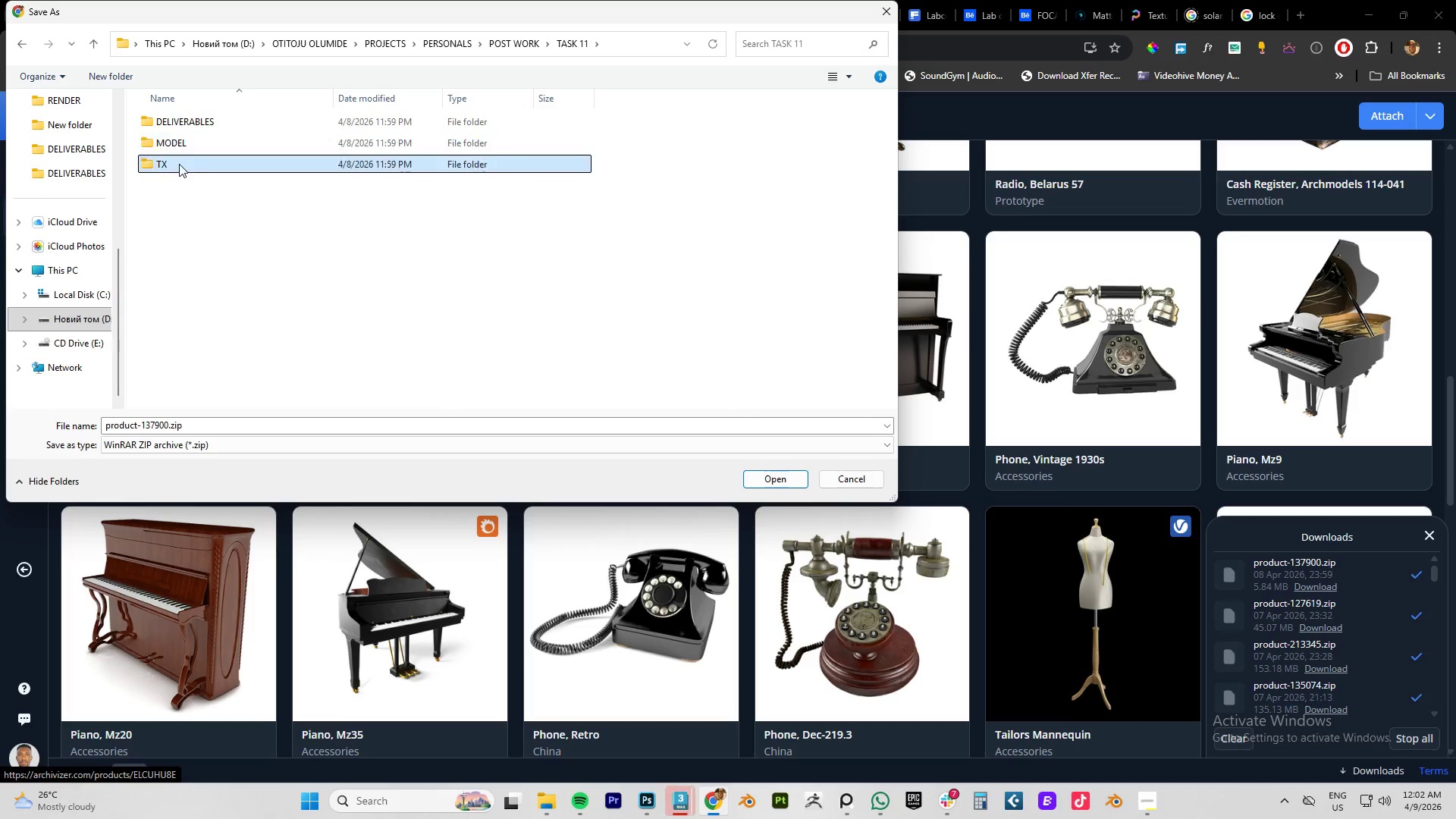 
double_click([179, 164])
 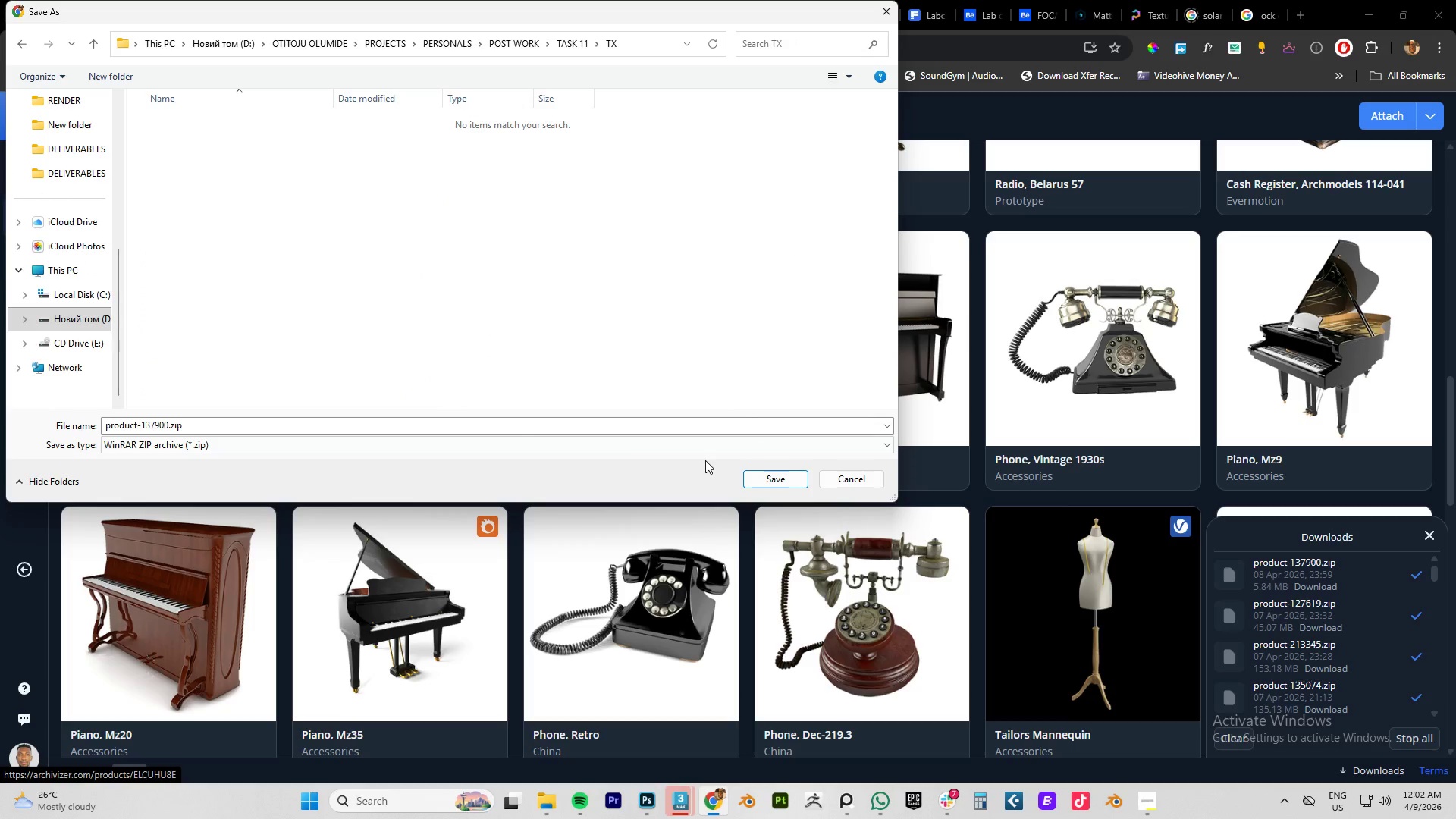 
left_click([502, 431])
 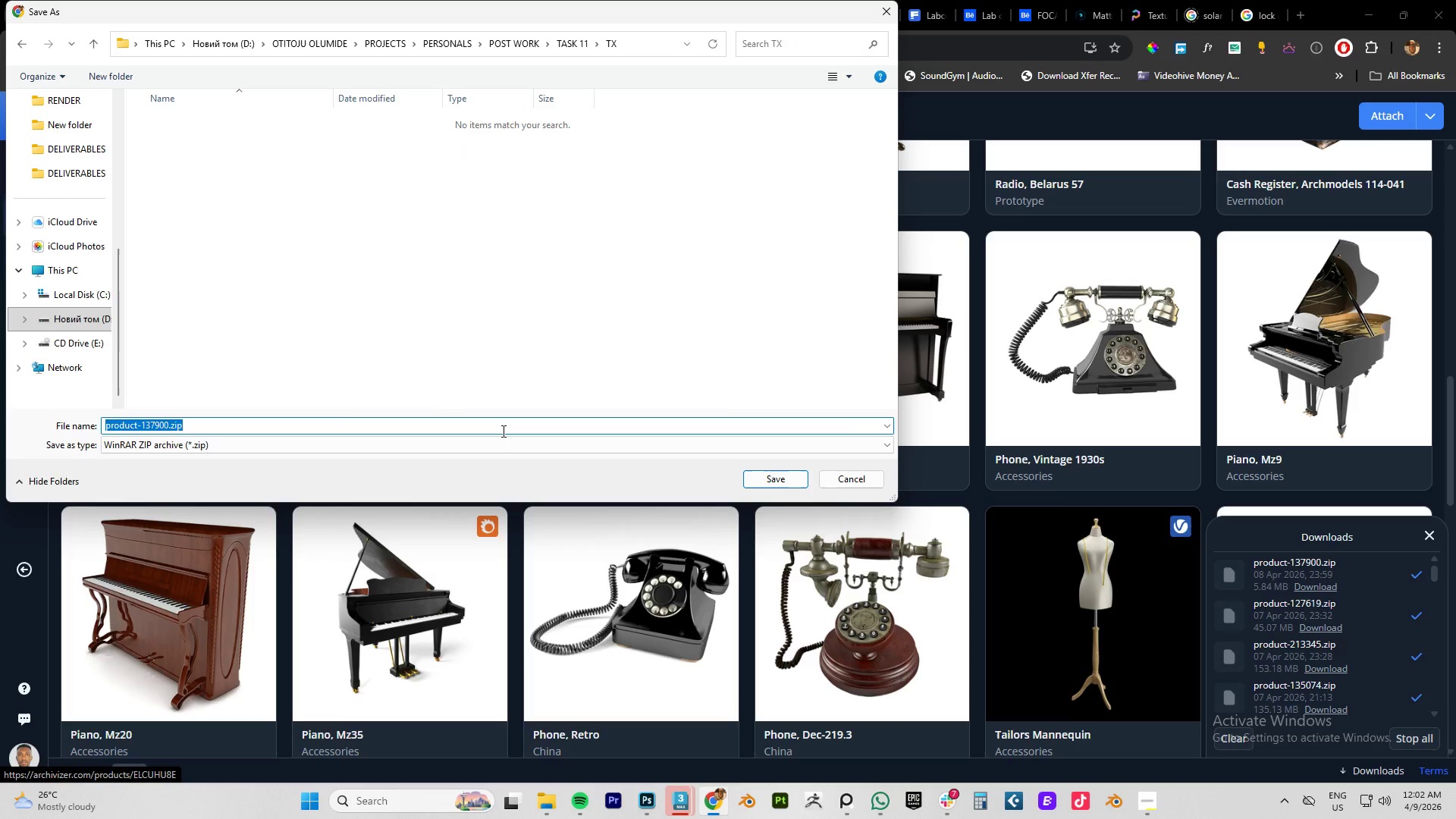 
type(SEWING MACHINE)
 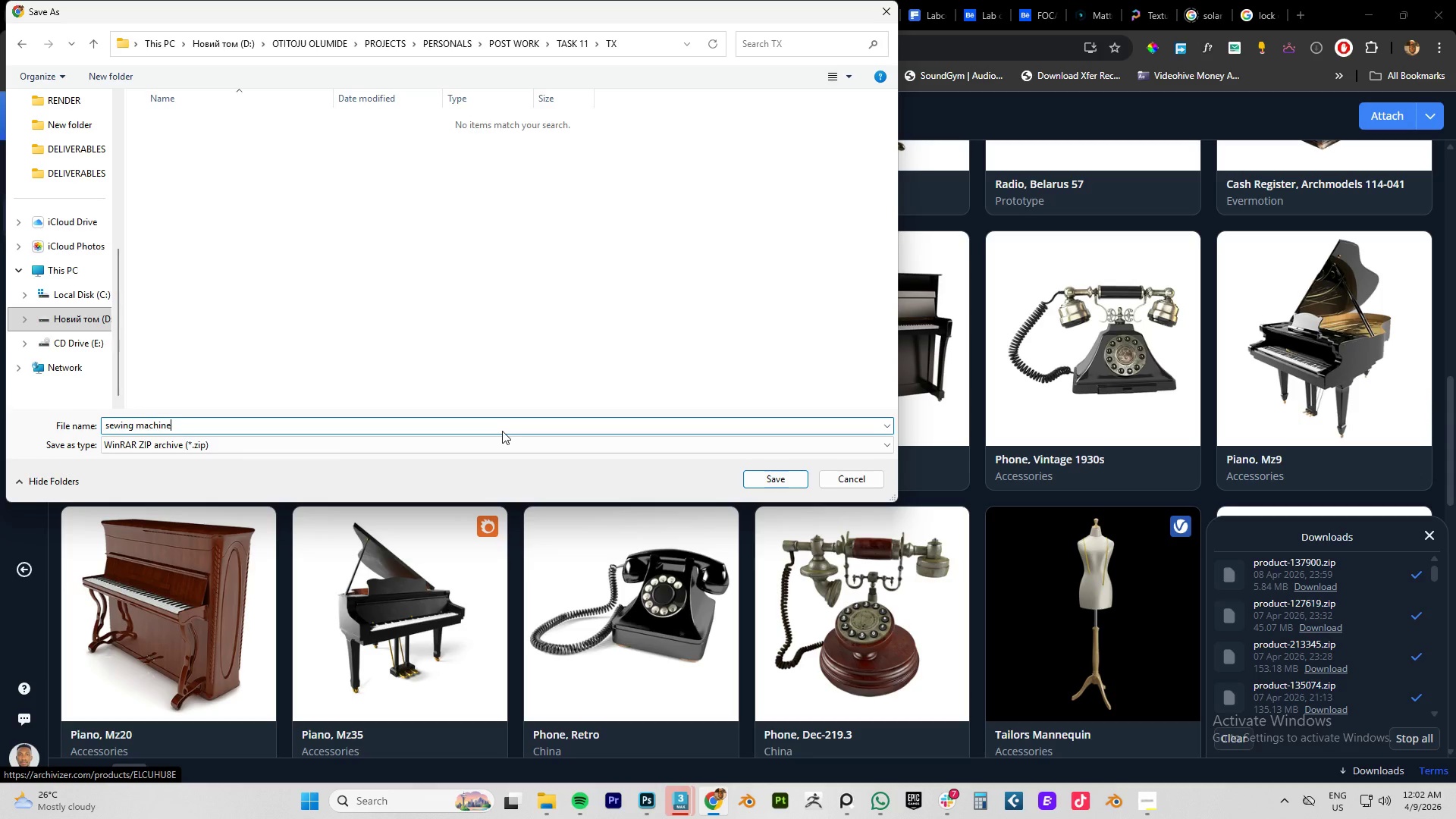 
key(Enter)
 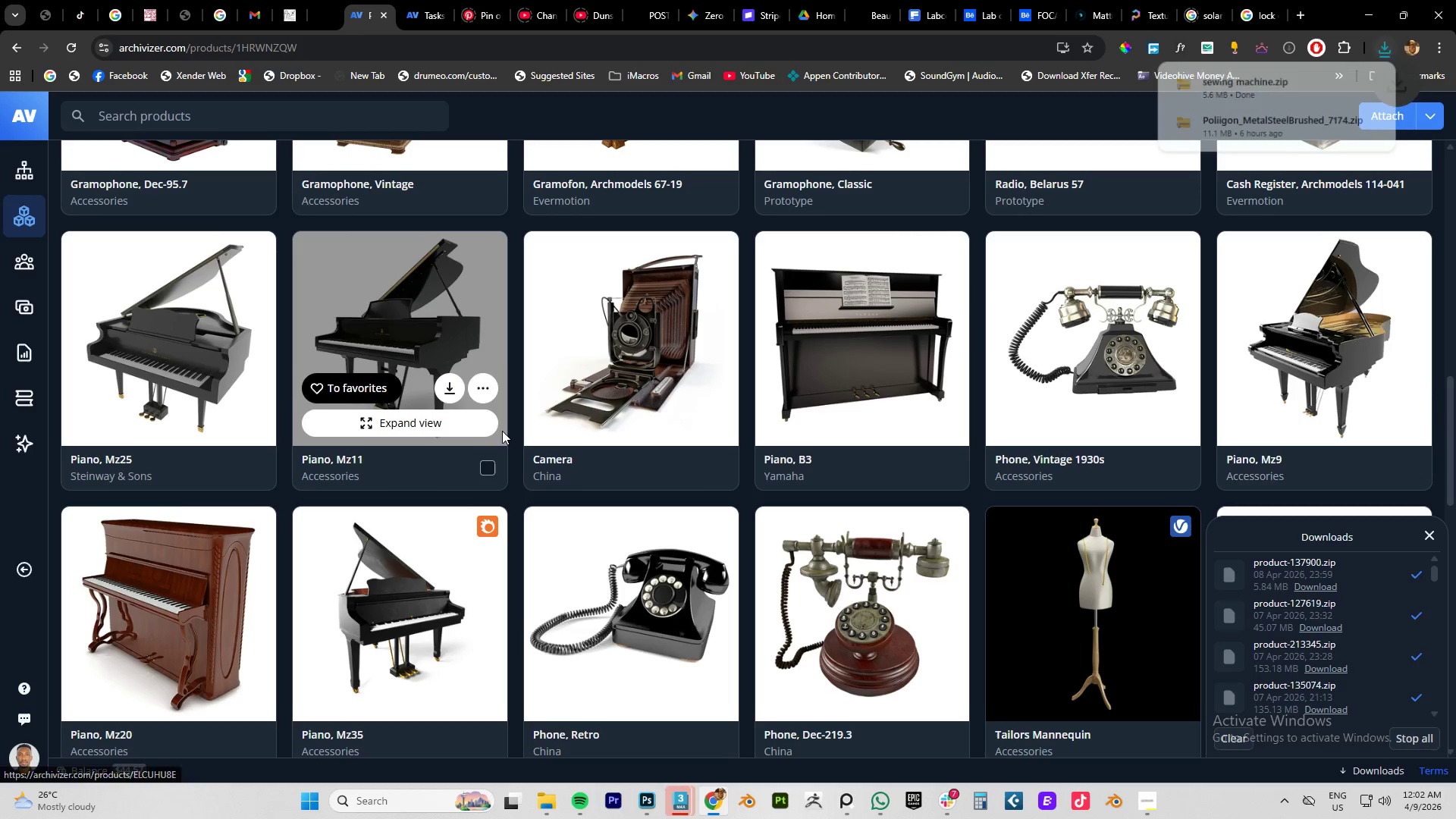 
scroll: coordinate [641, 362], scroll_direction: up, amount: 7.0
 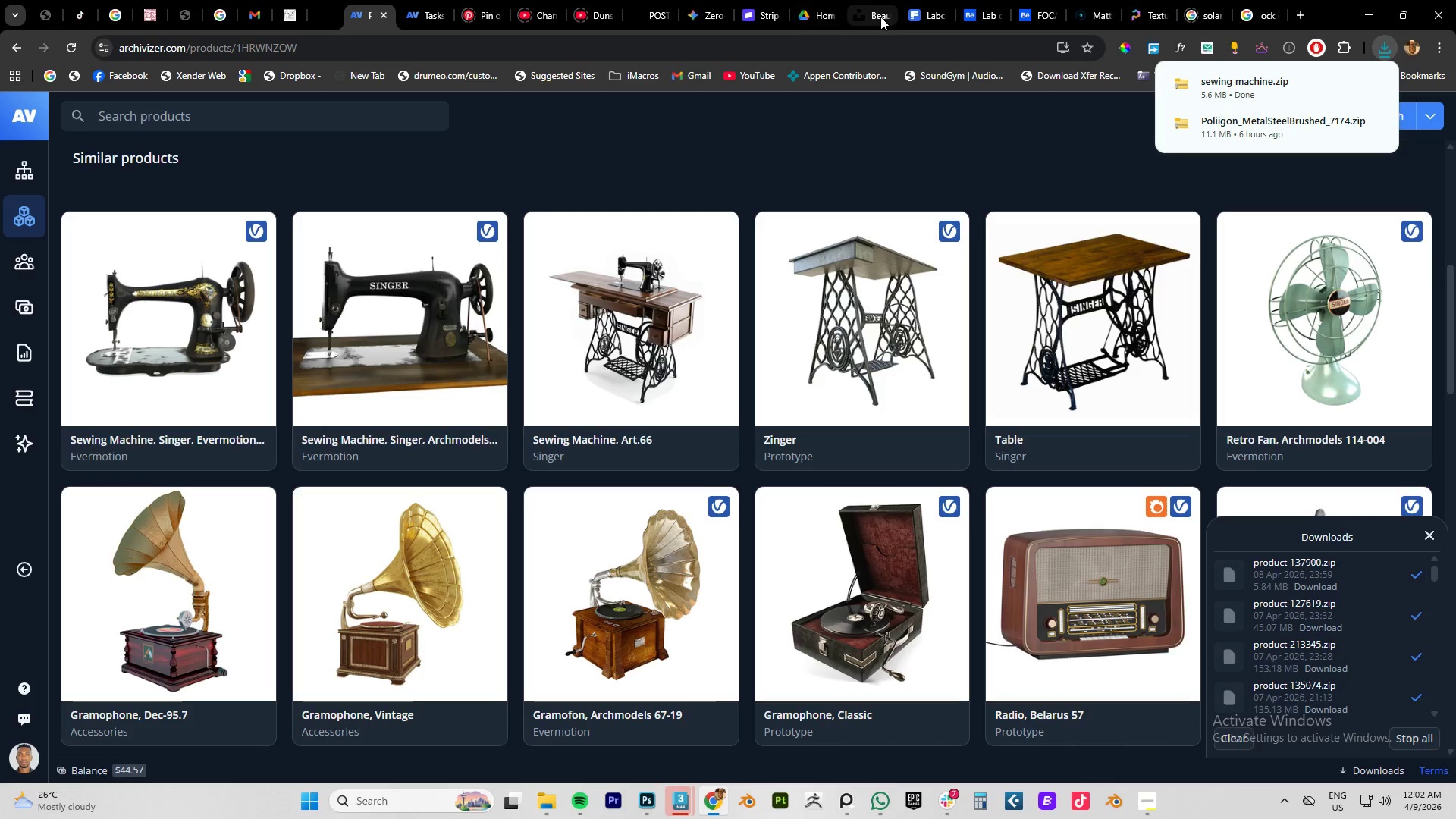 
wait(5.6)
 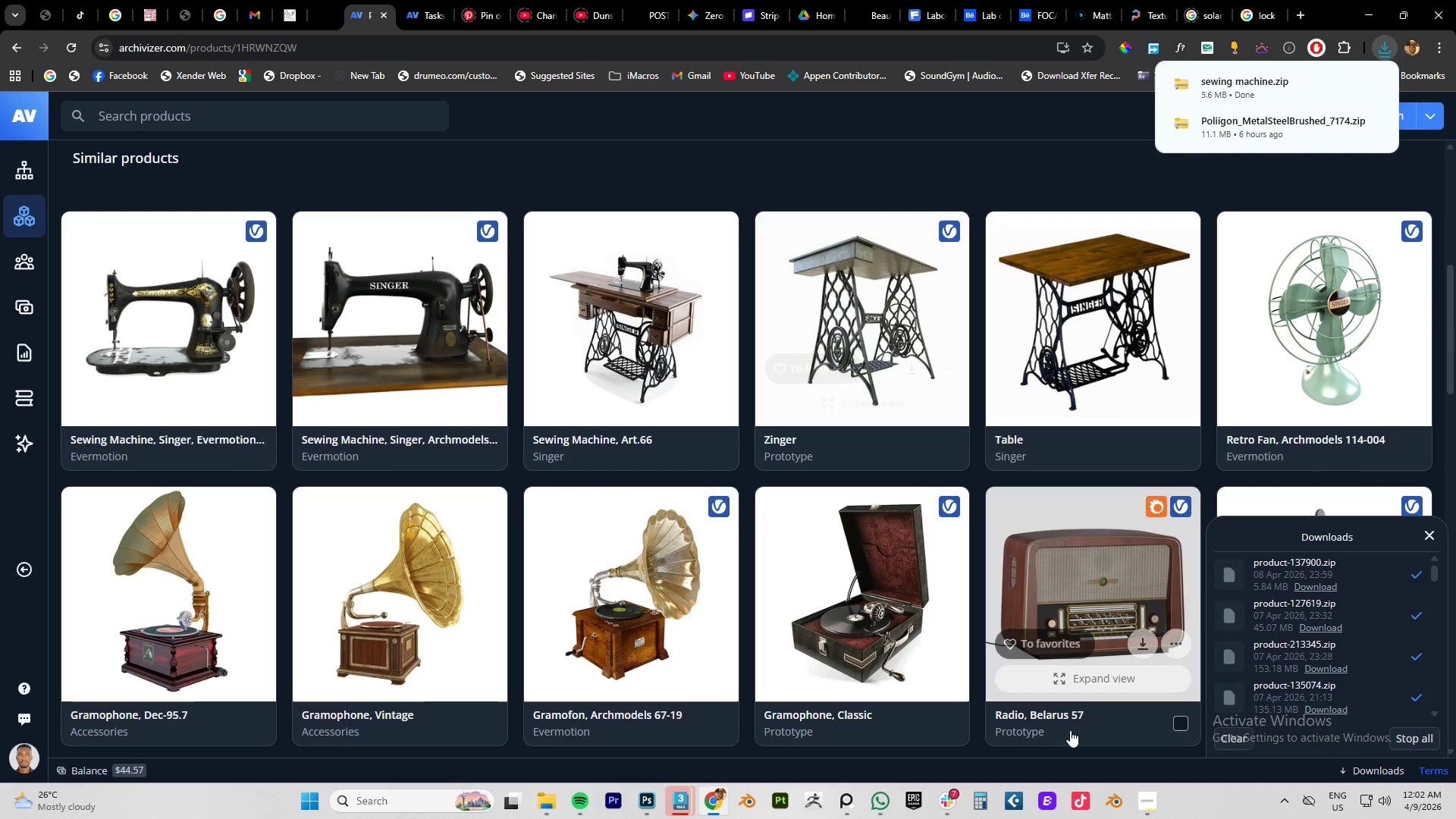 
left_click([635, 16])
 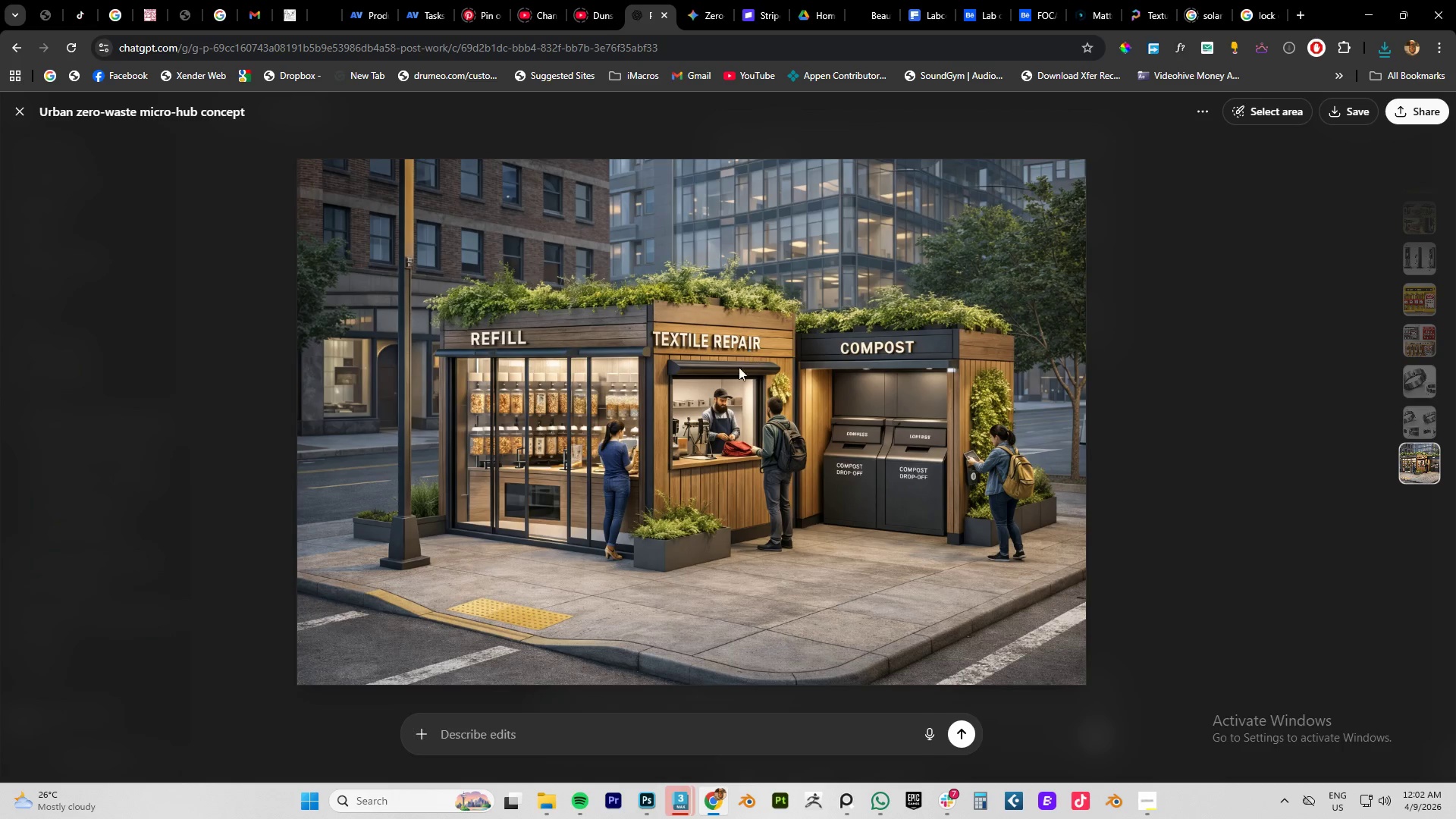 
right_click([708, 377])
 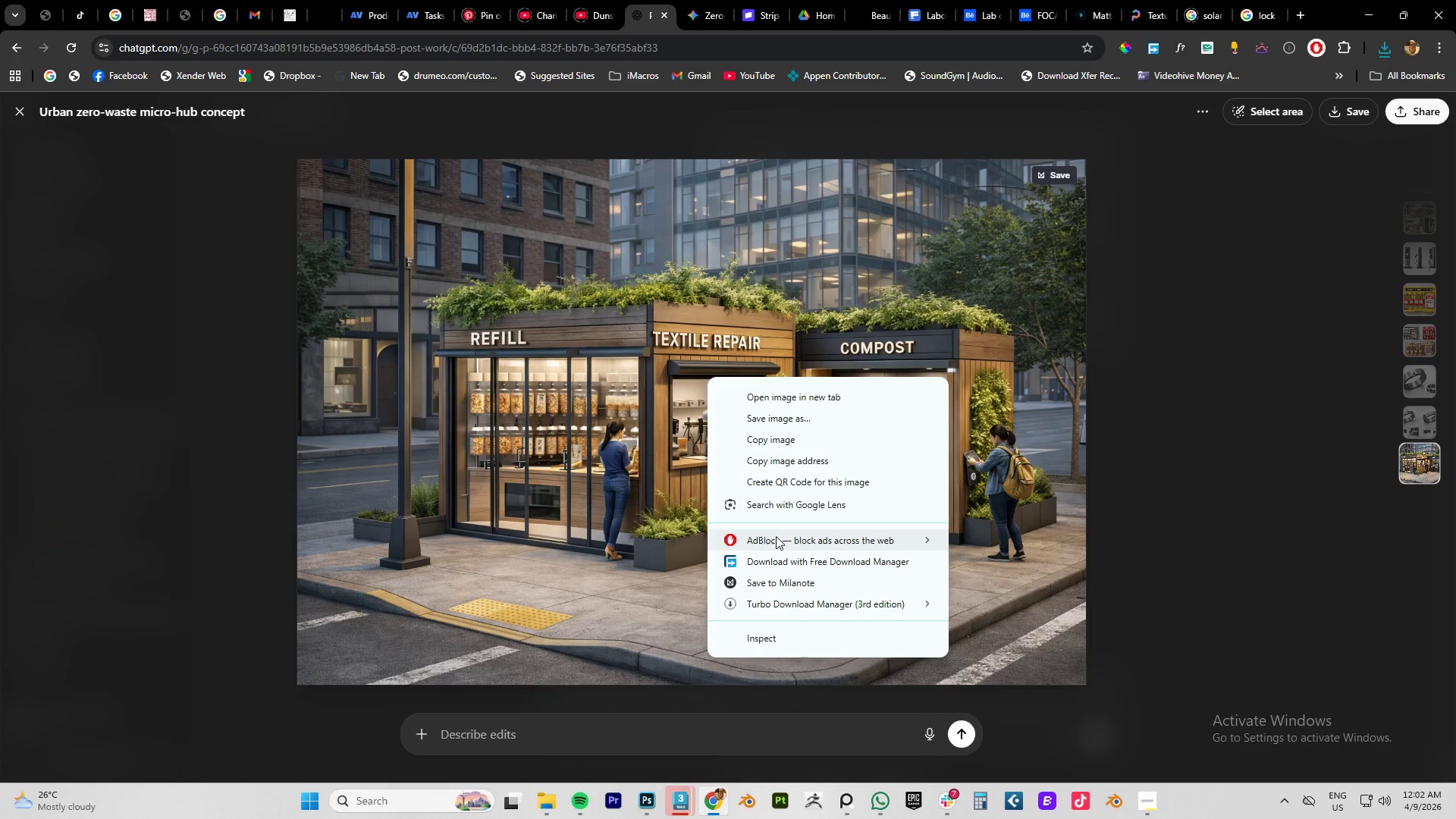 
left_click([778, 444])
 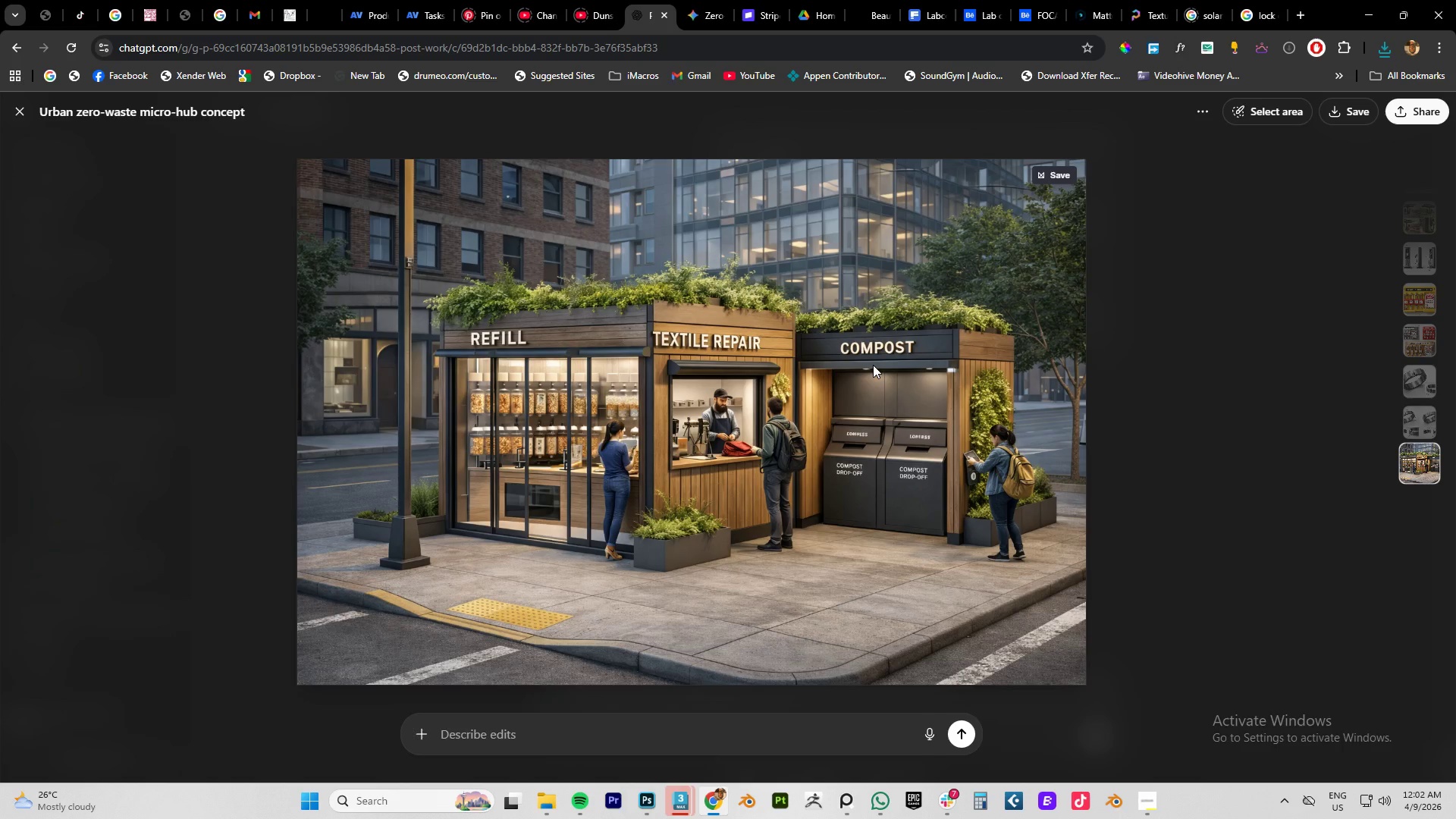 
wait(10.2)
 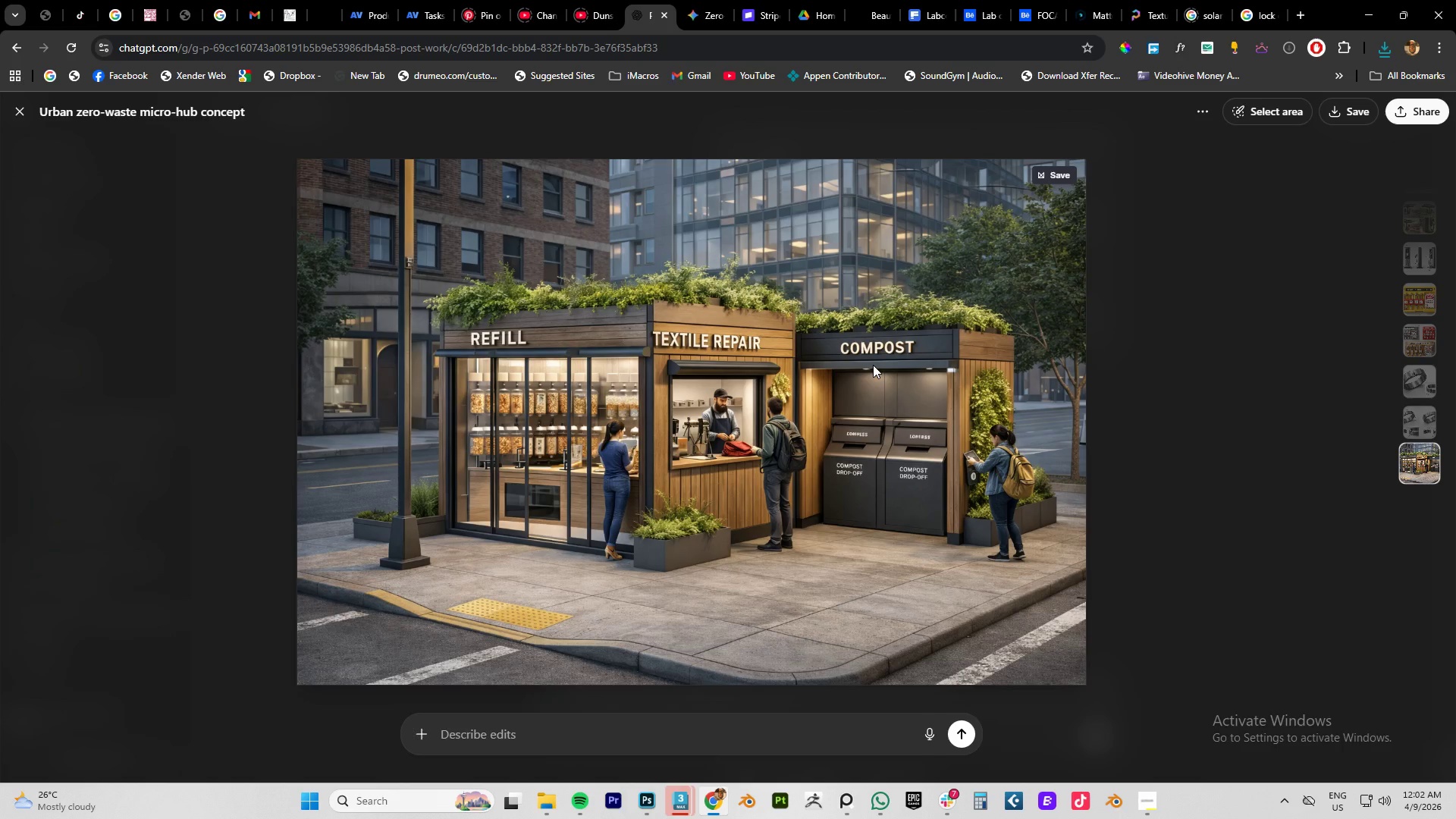 
left_click([849, 808])
 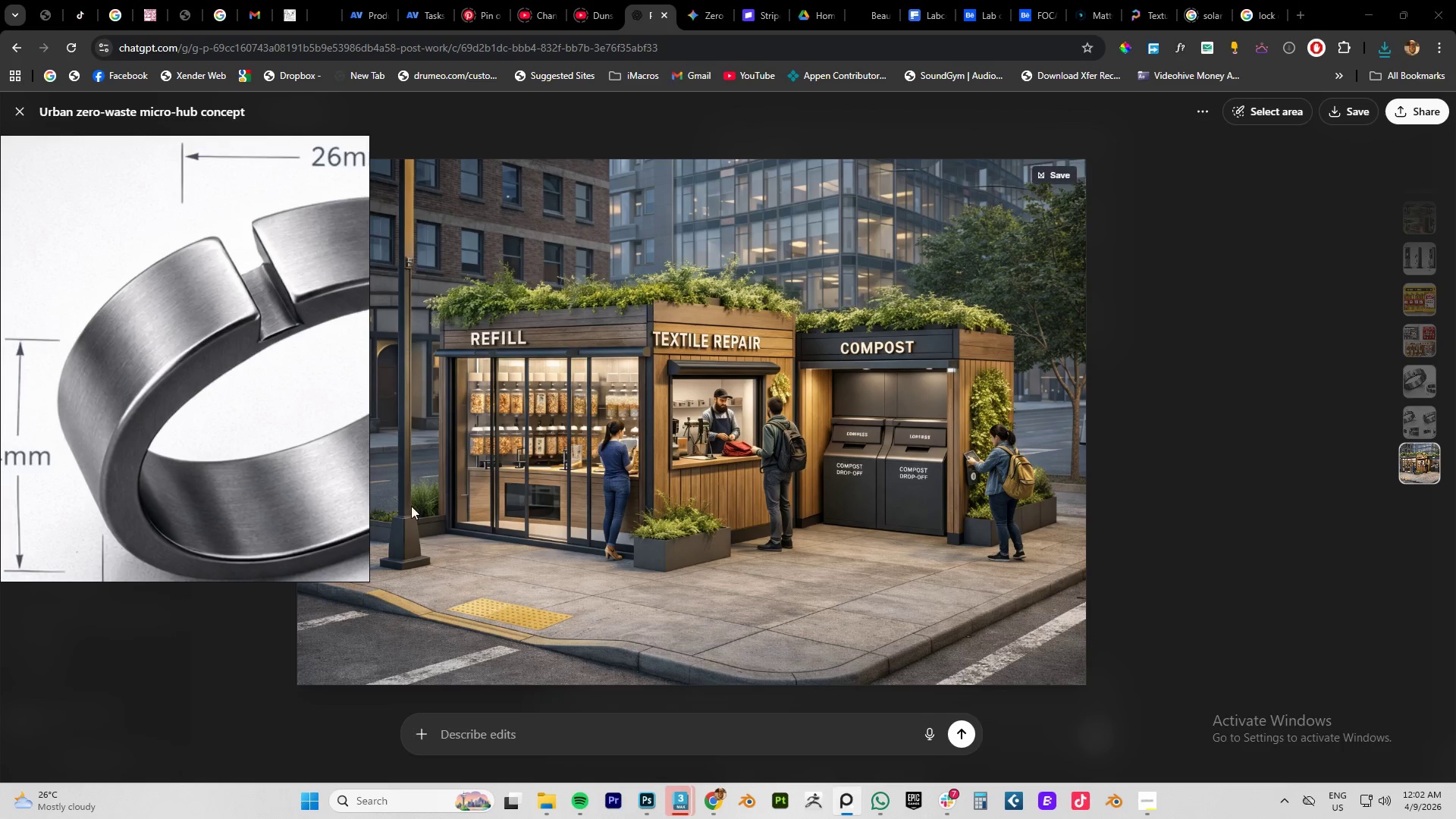 
scroll: coordinate [175, 432], scroll_direction: down, amount: 14.0
 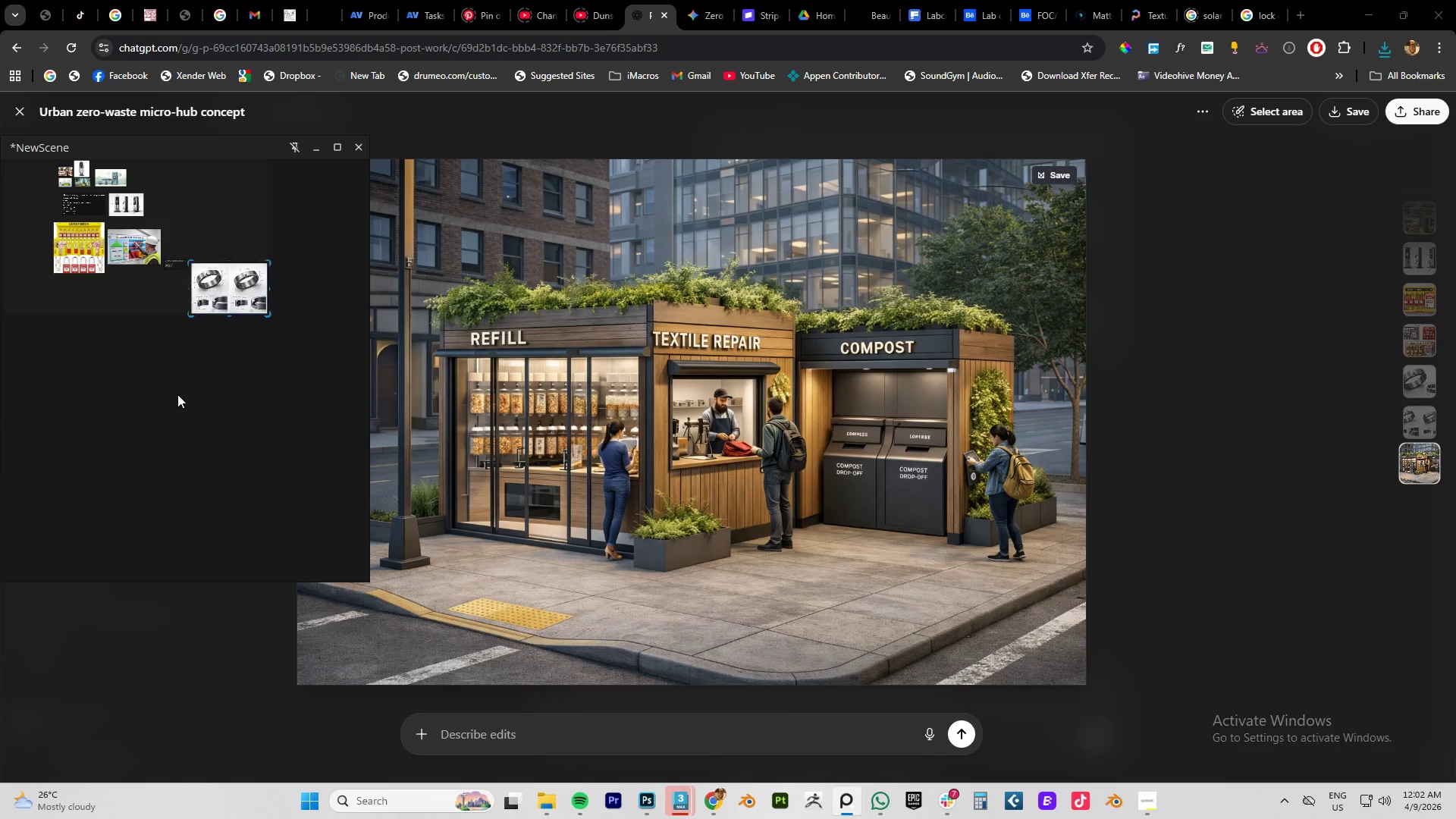 
key(Control+V)
 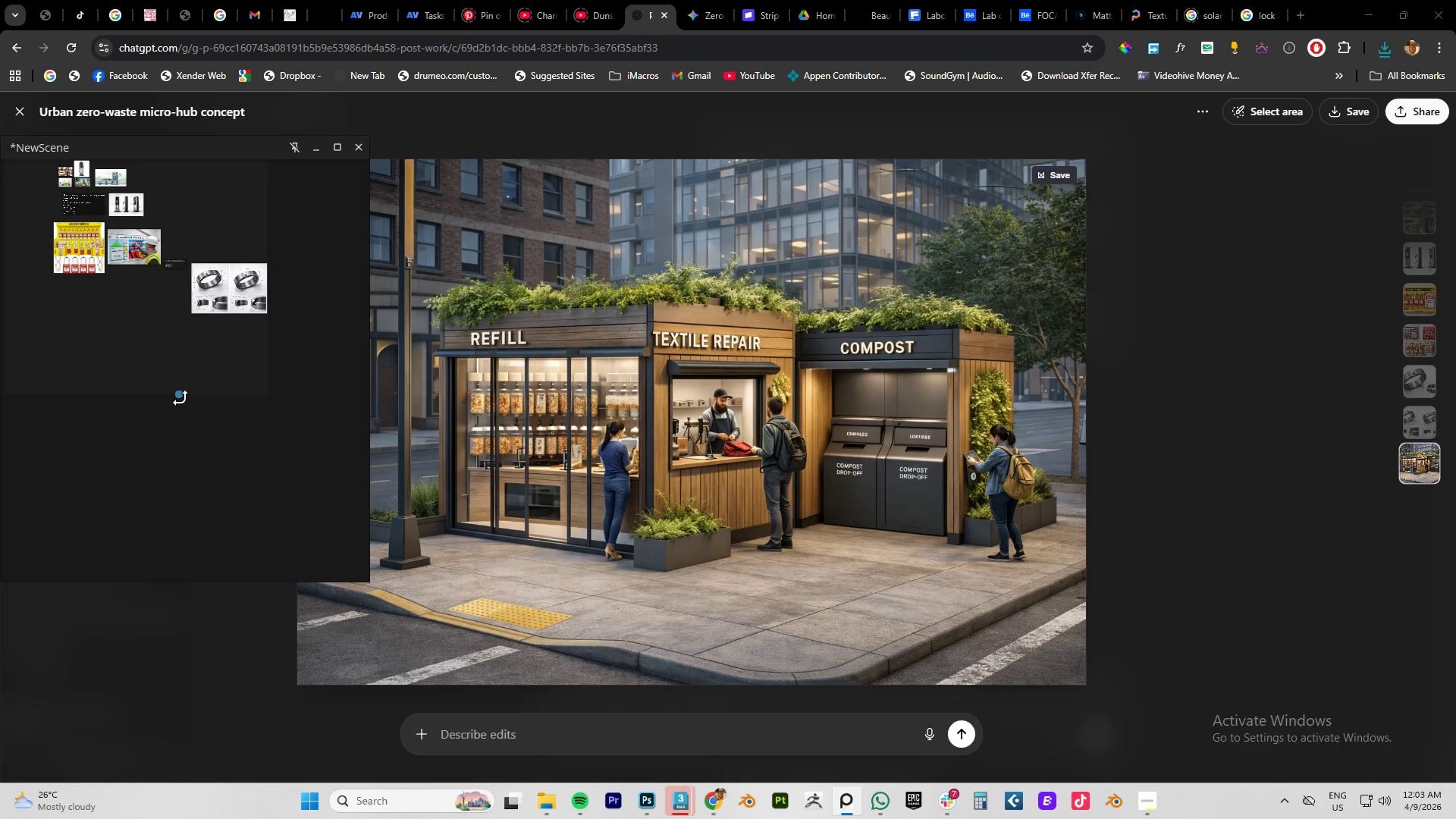 
left_click_drag(start_coordinate=[180, 397], to_coordinate=[450, 689])
 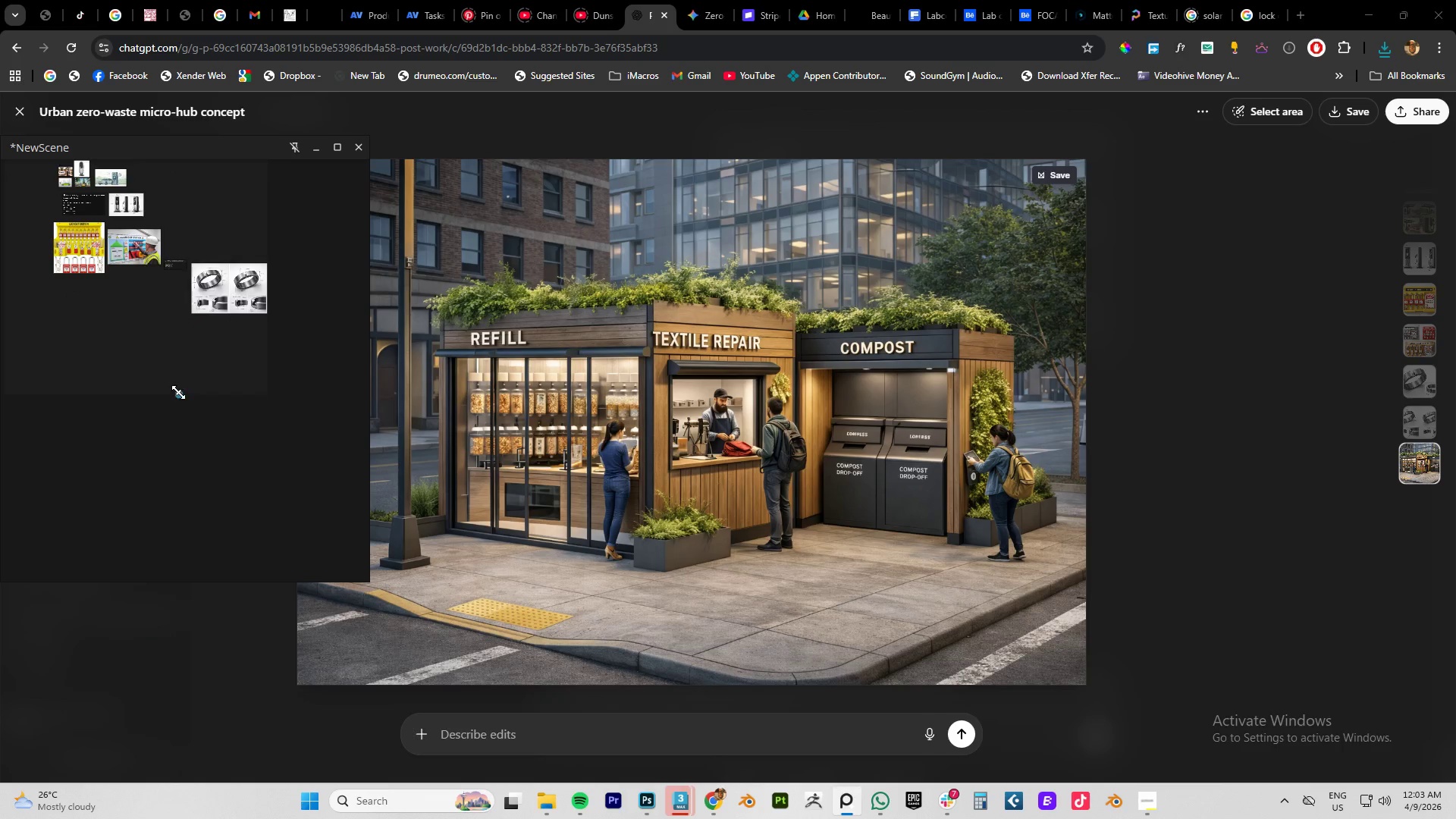 
left_click_drag(start_coordinate=[178, 392], to_coordinate=[0, 168])
 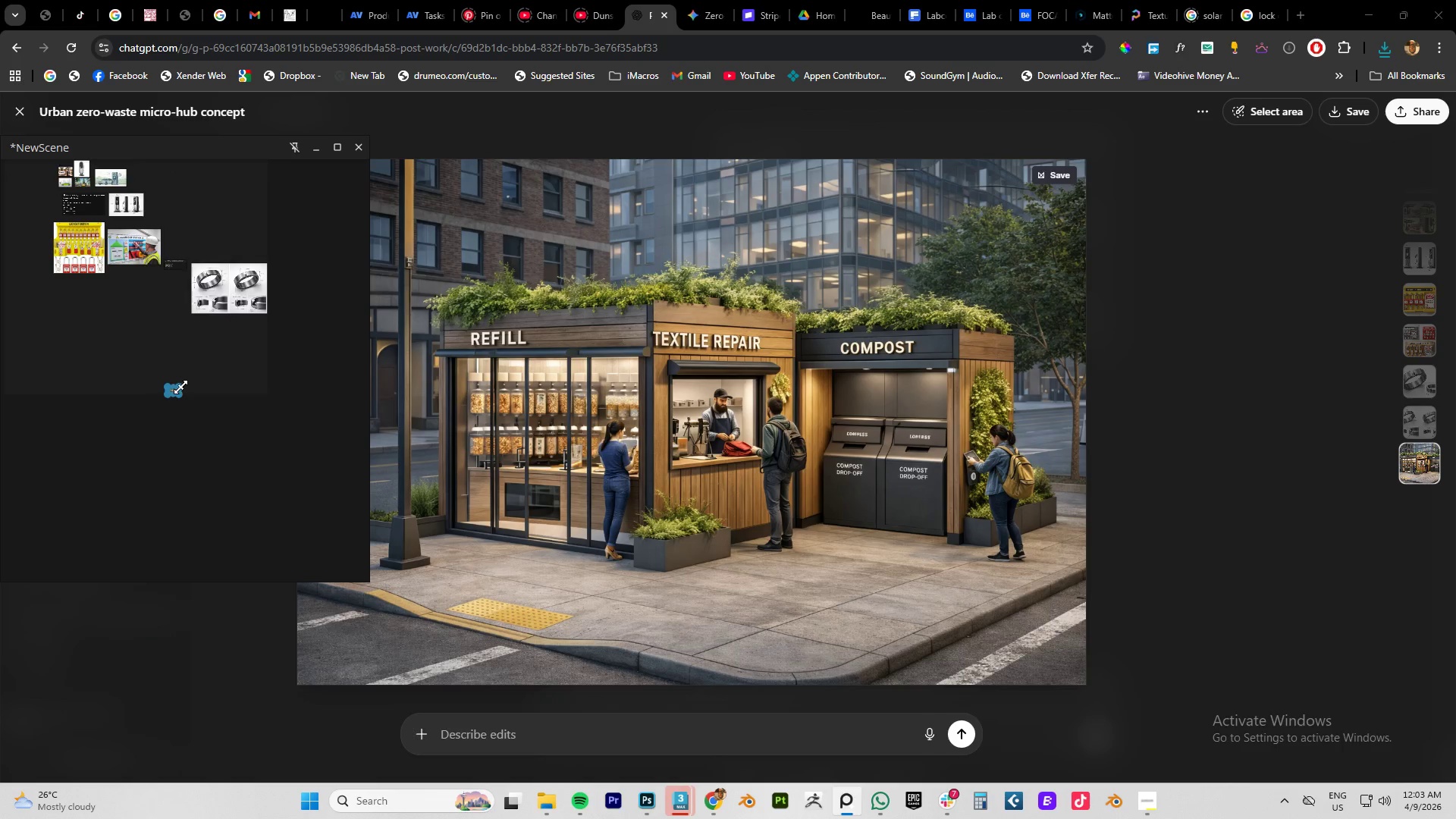 
left_click_drag(start_coordinate=[181, 387], to_coordinate=[294, 309])
 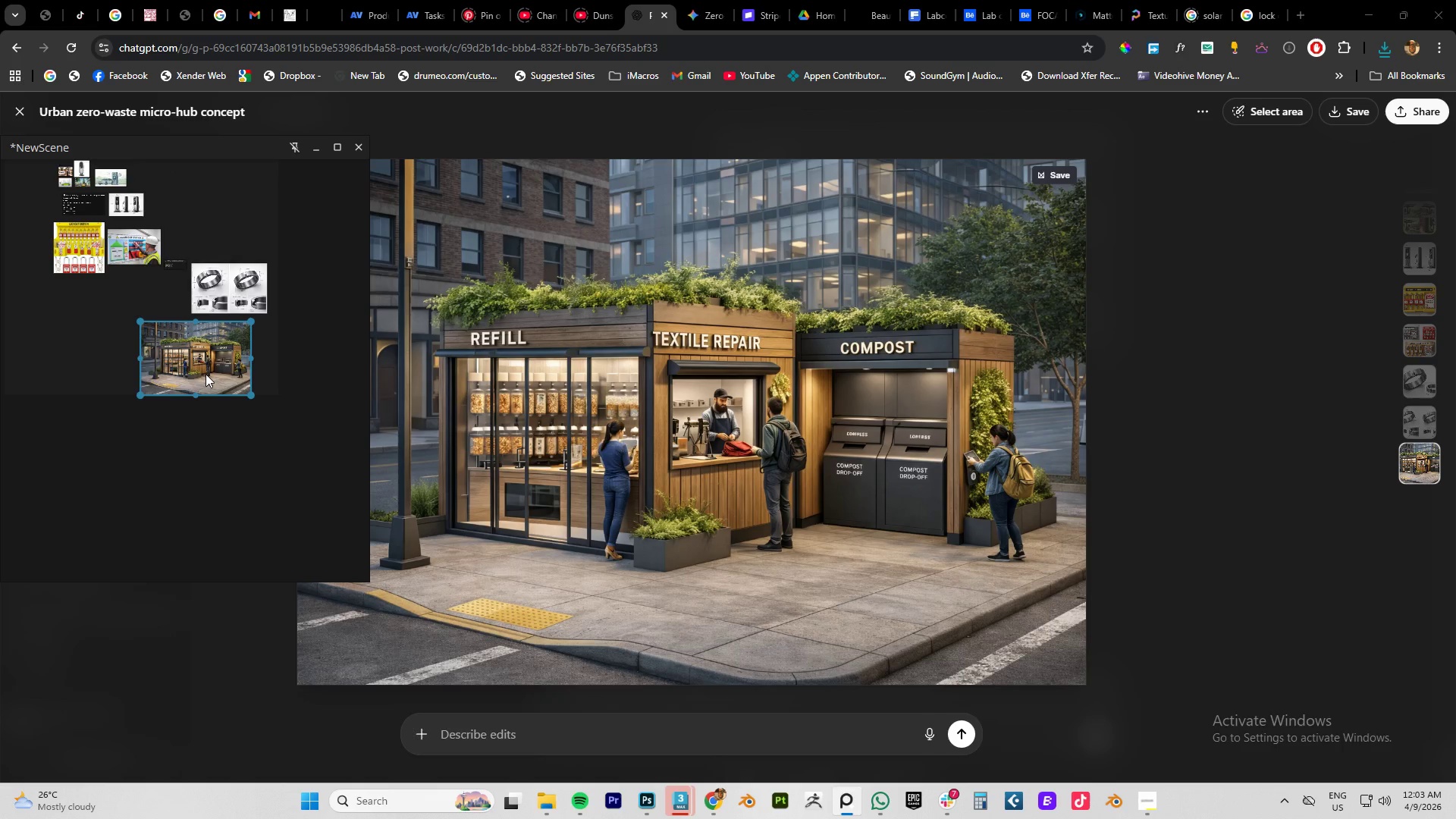 
left_click_drag(start_coordinate=[233, 373], to_coordinate=[143, 388])
 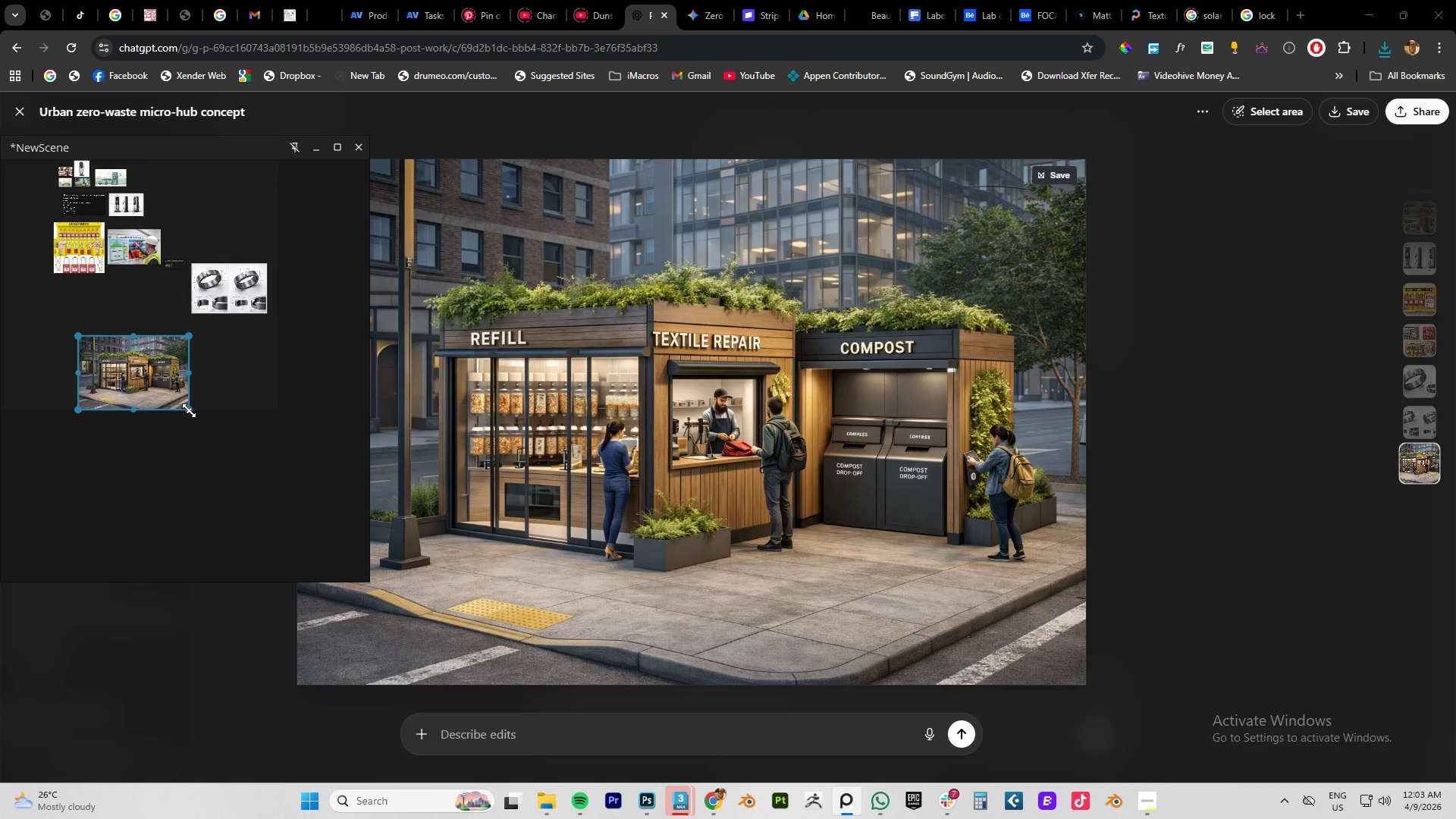 
left_click_drag(start_coordinate=[190, 411], to_coordinate=[265, 526])
 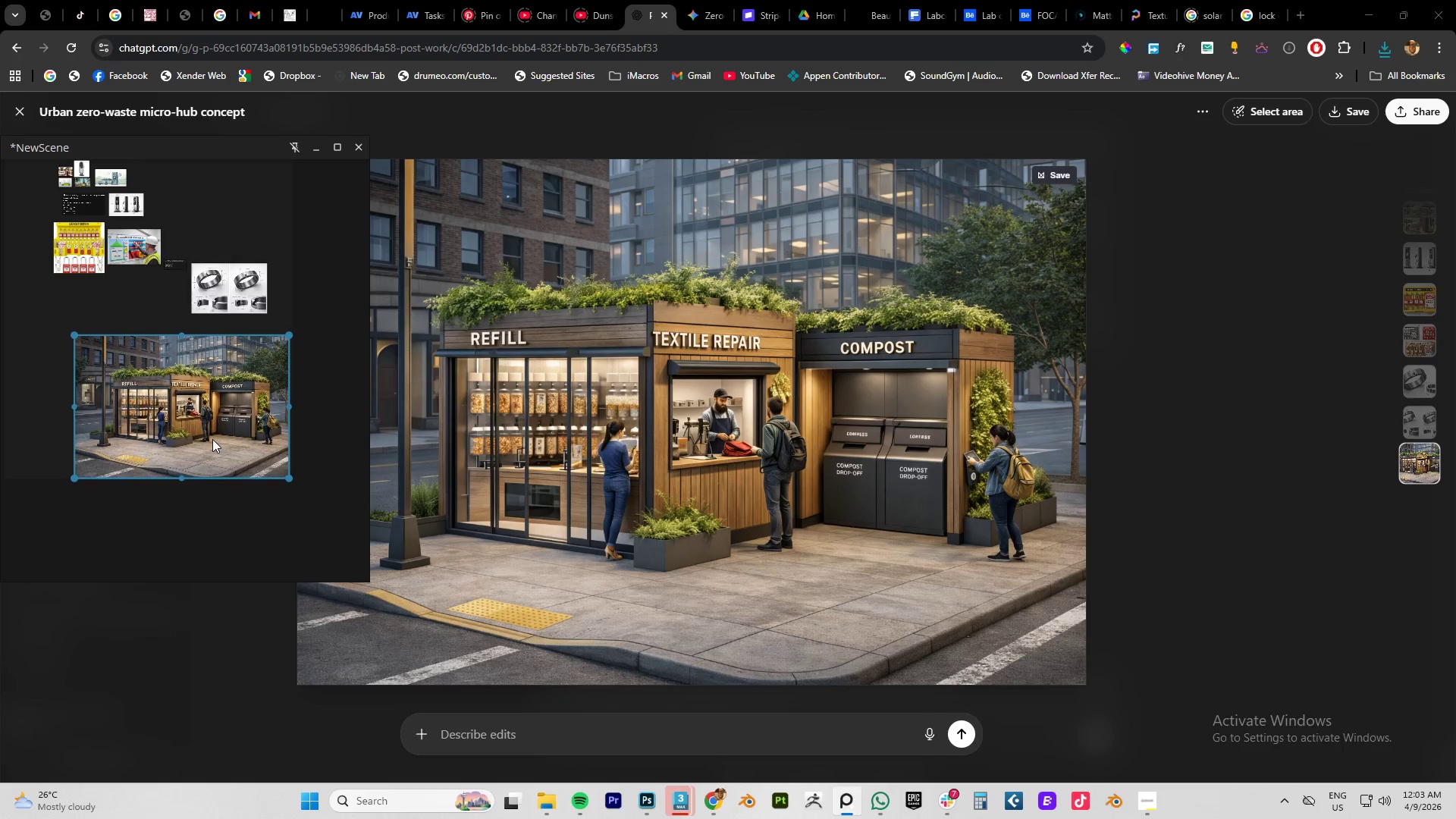 
left_click_drag(start_coordinate=[216, 440], to_coordinate=[31, 444])
 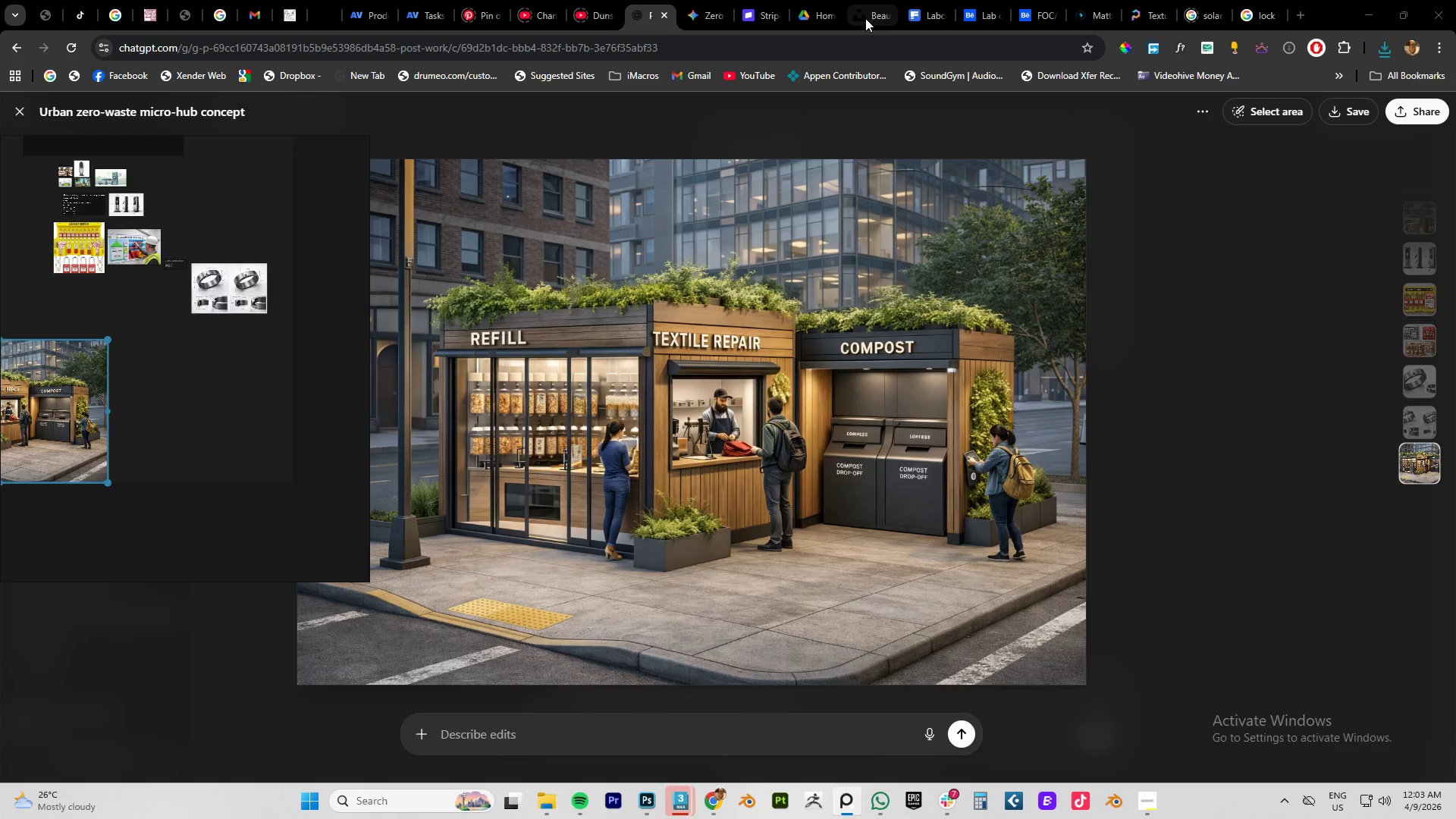 
left_click([940, 17])
 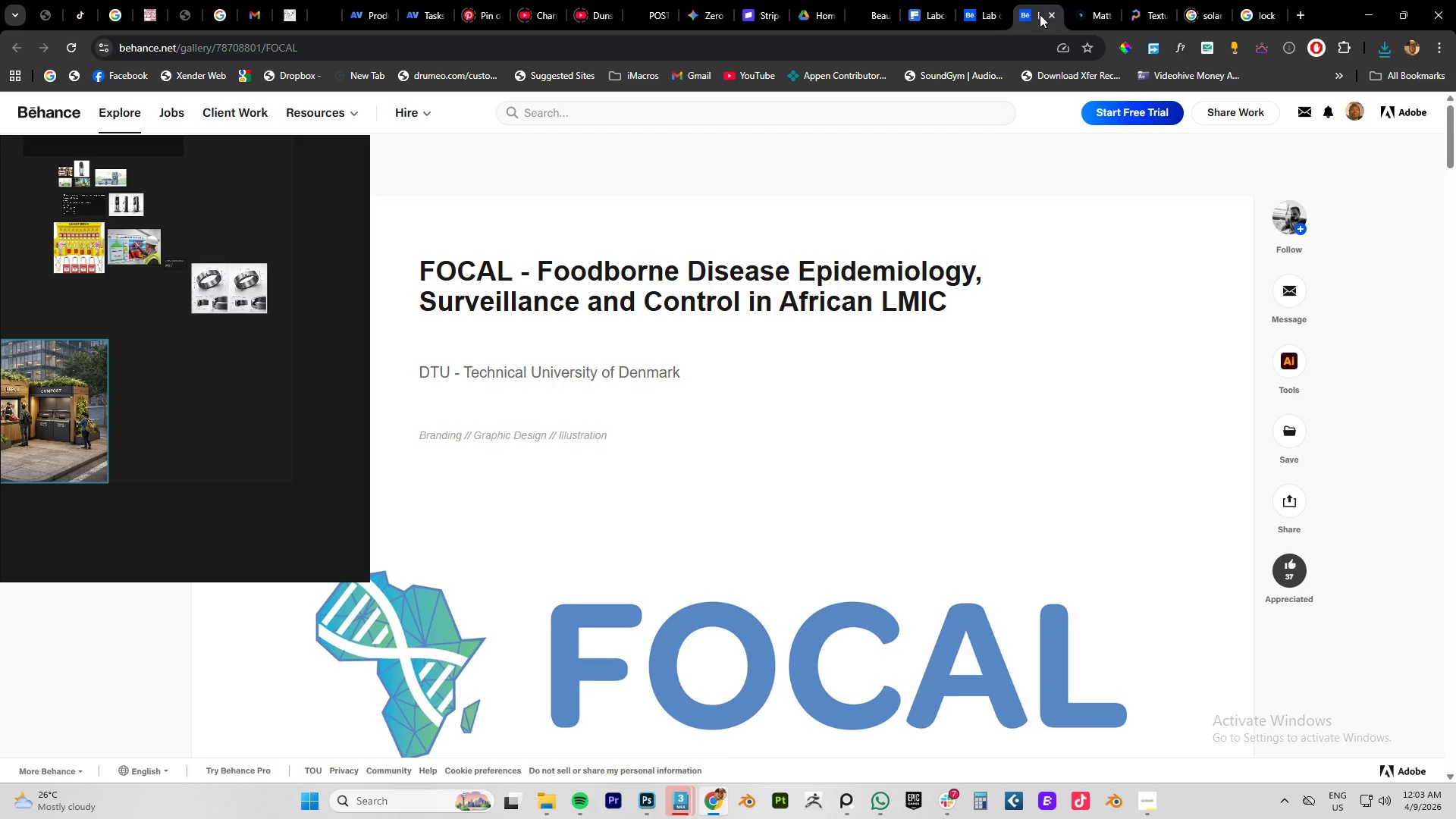 
triple_click([1097, 16])
 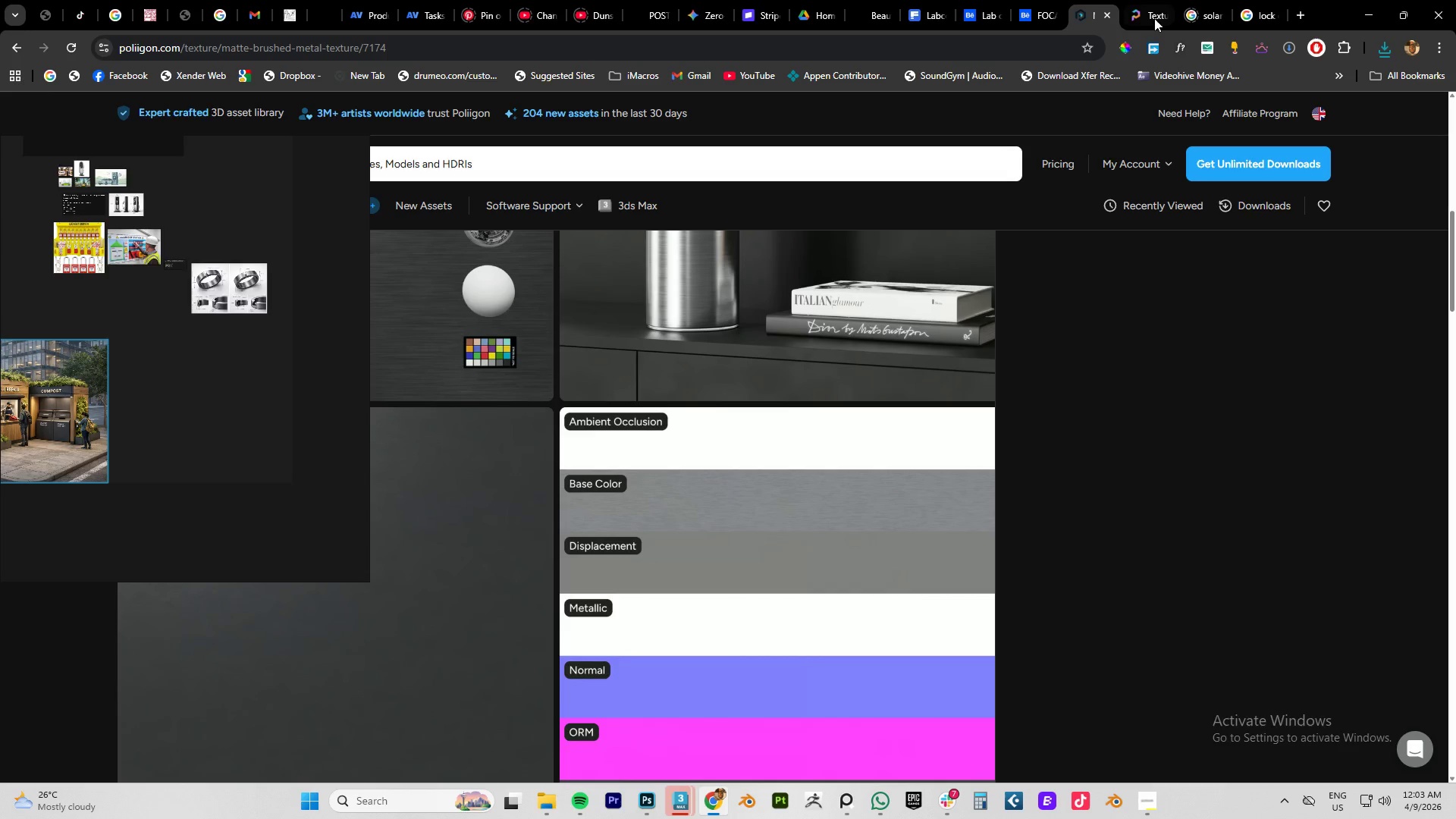 
triple_click([1157, 18])
 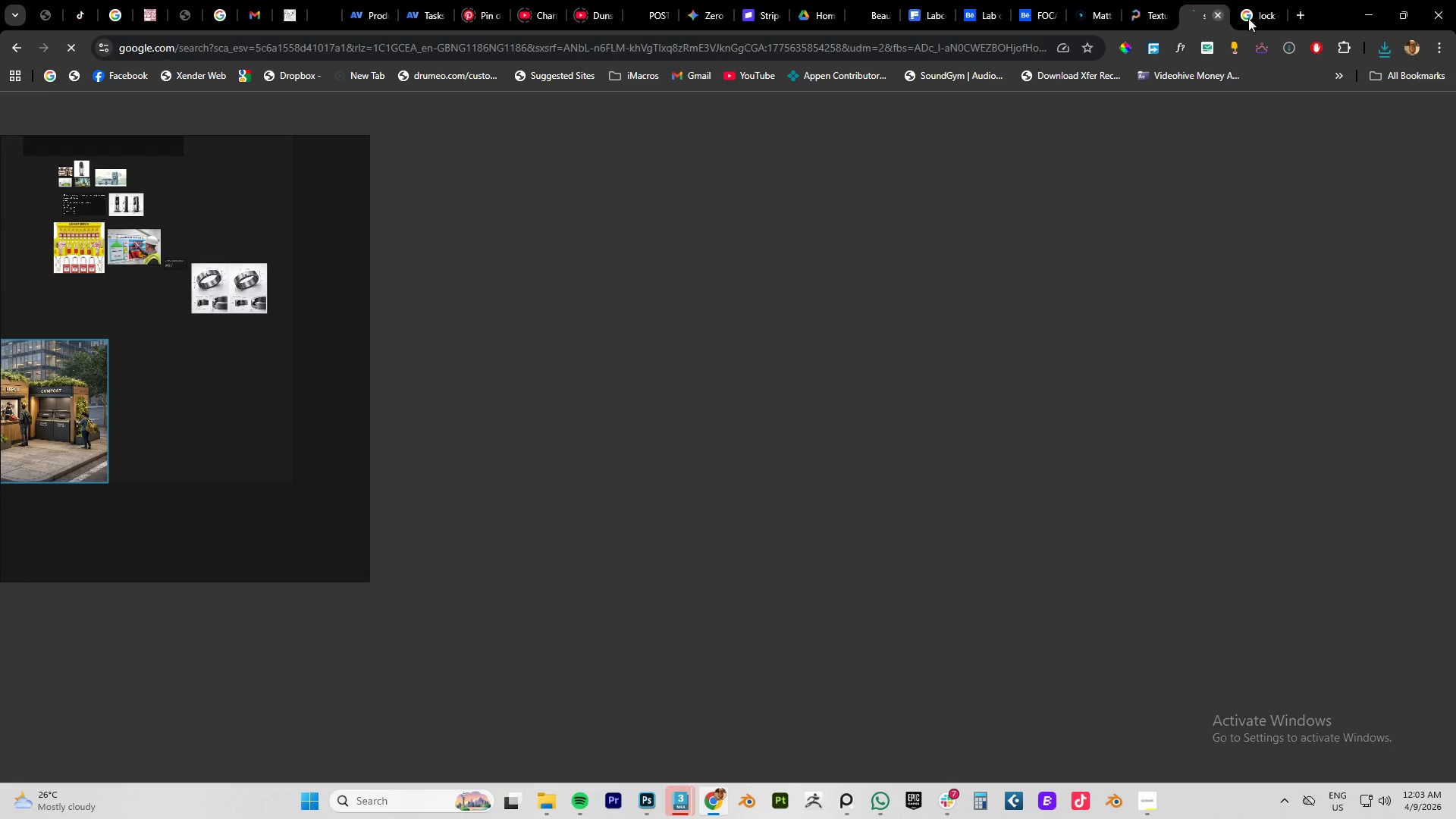 
triple_click([1269, 18])
 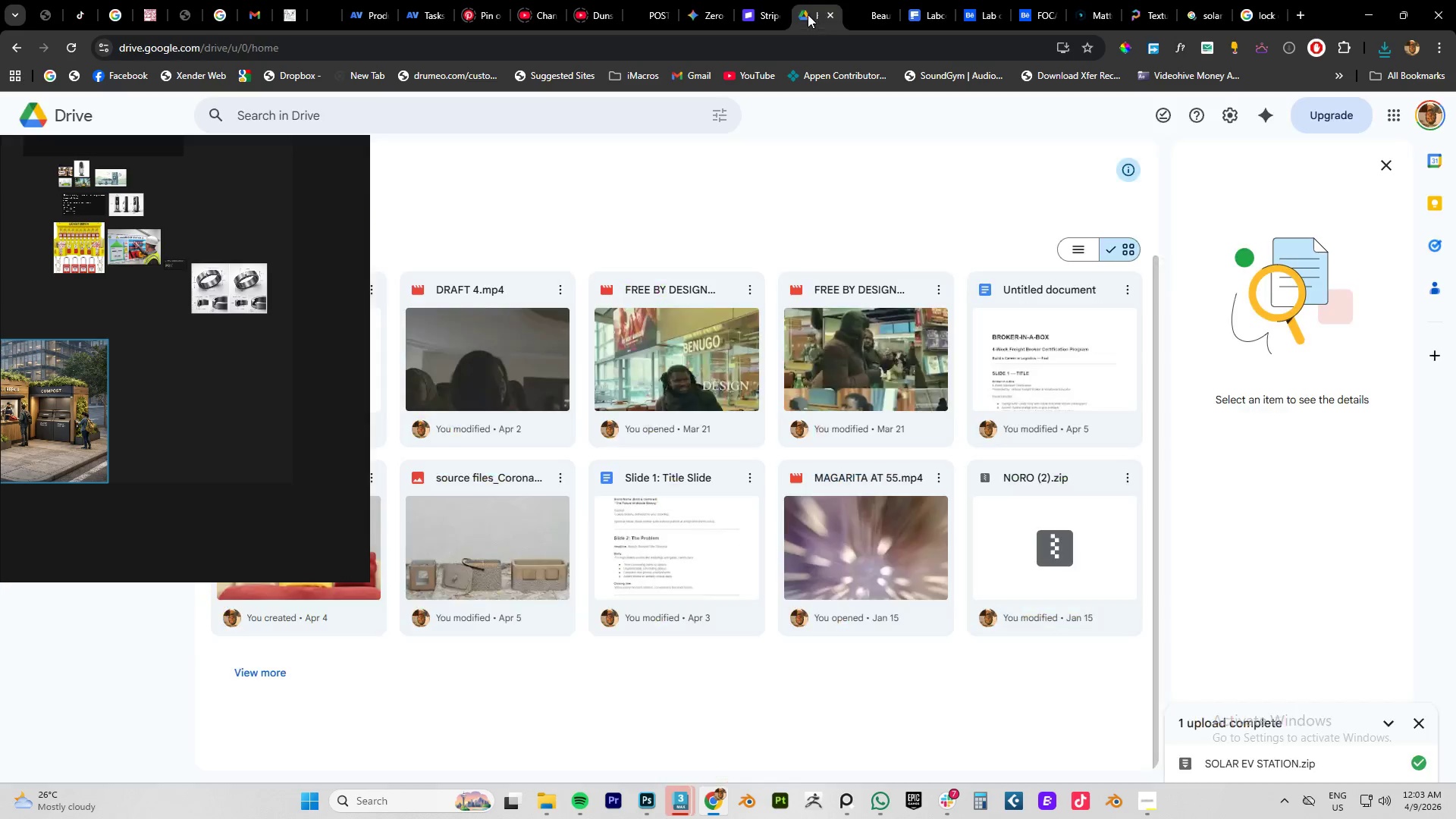 
double_click([897, 14])
 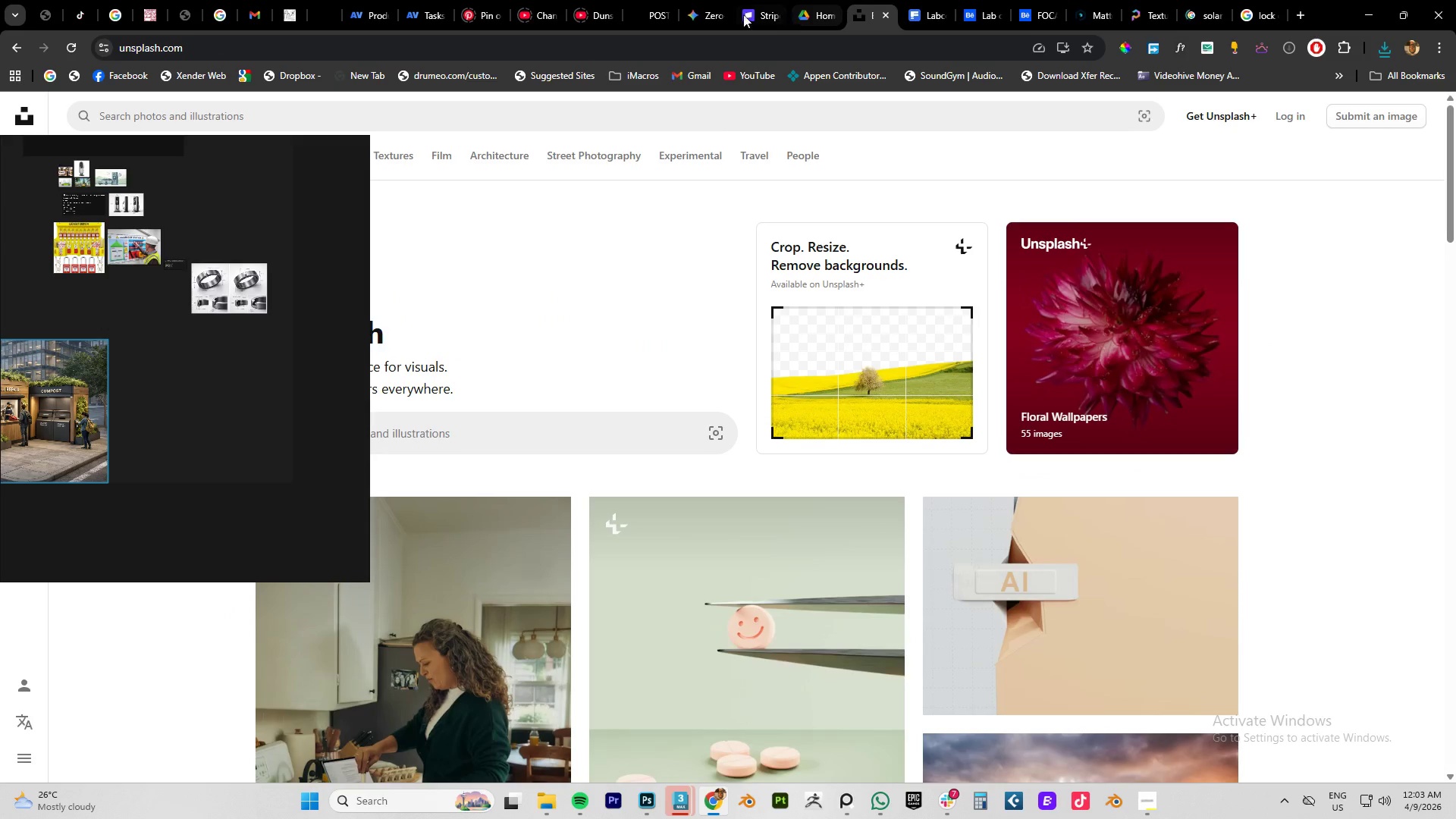 
left_click([704, 15])
 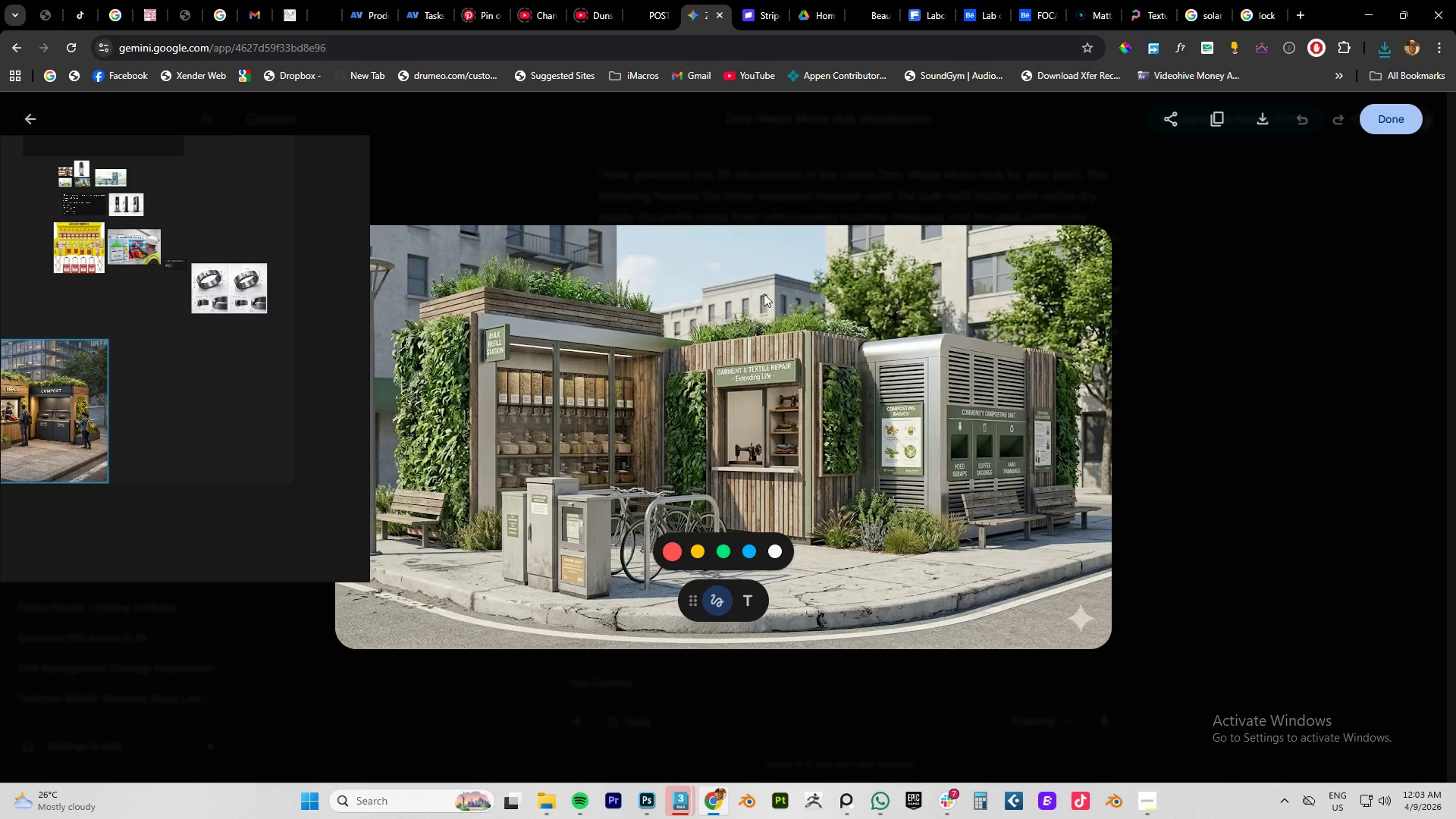 
right_click([798, 374])
 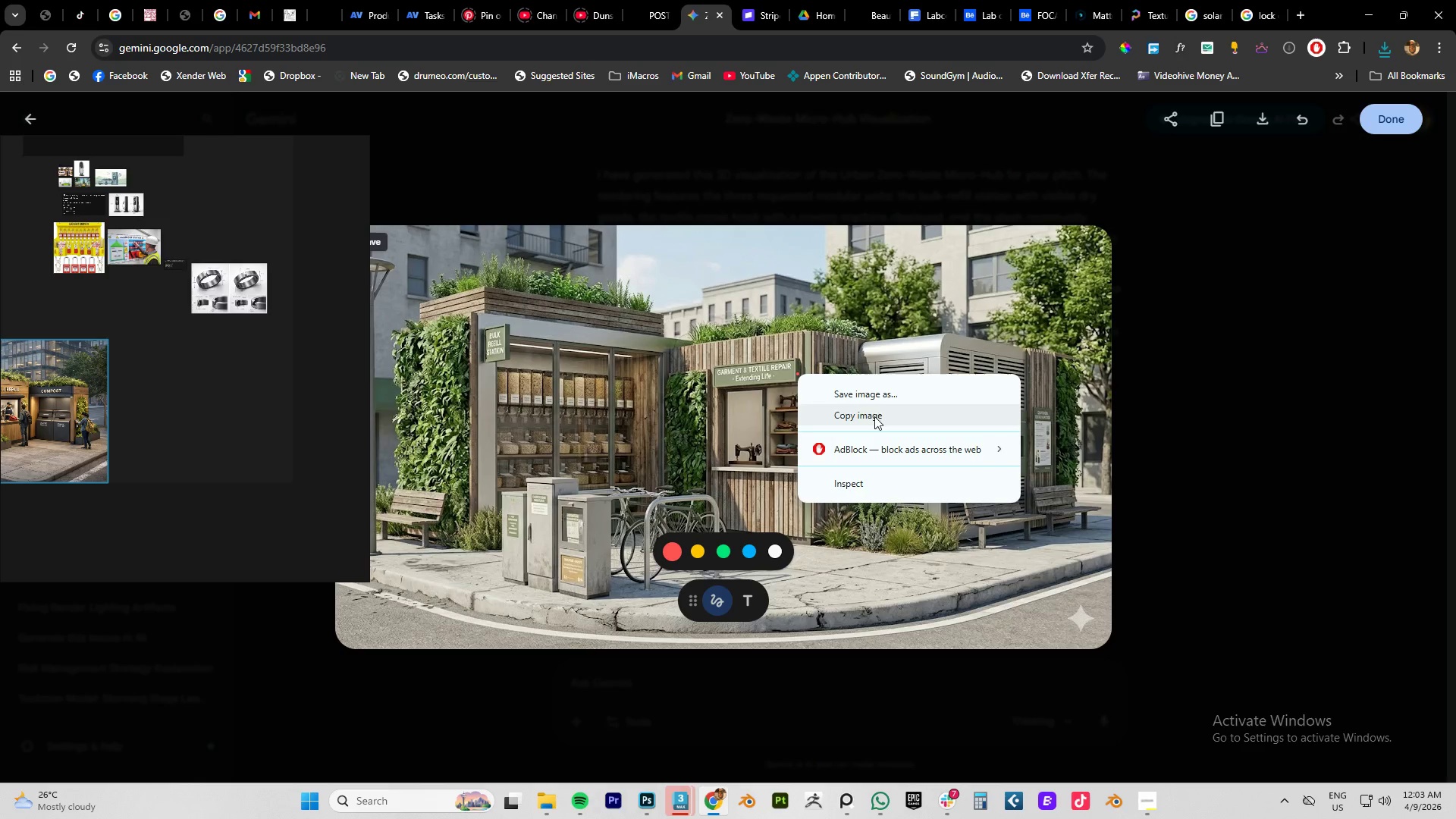 
left_click([863, 403])
 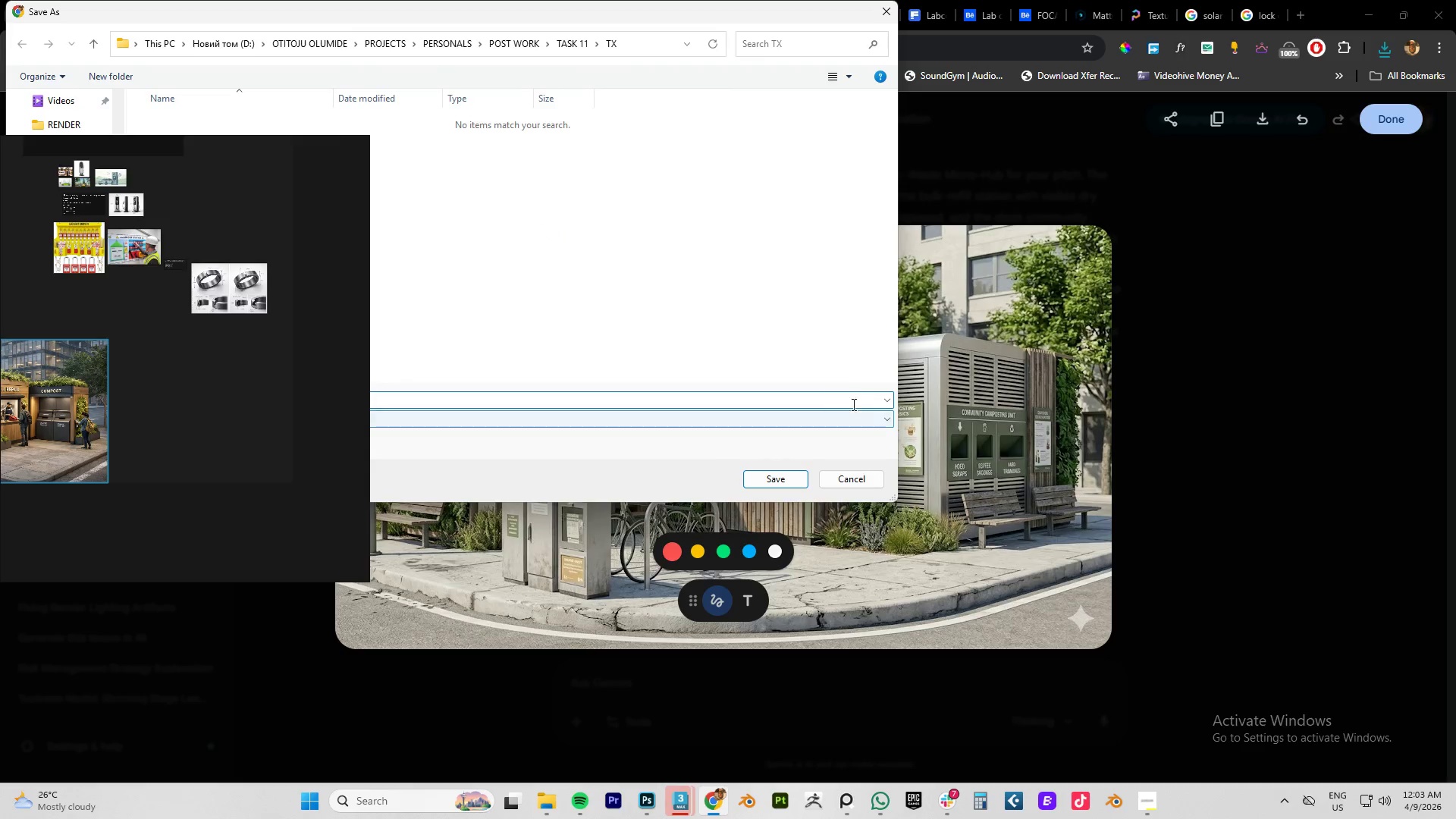 
left_click([852, 477])
 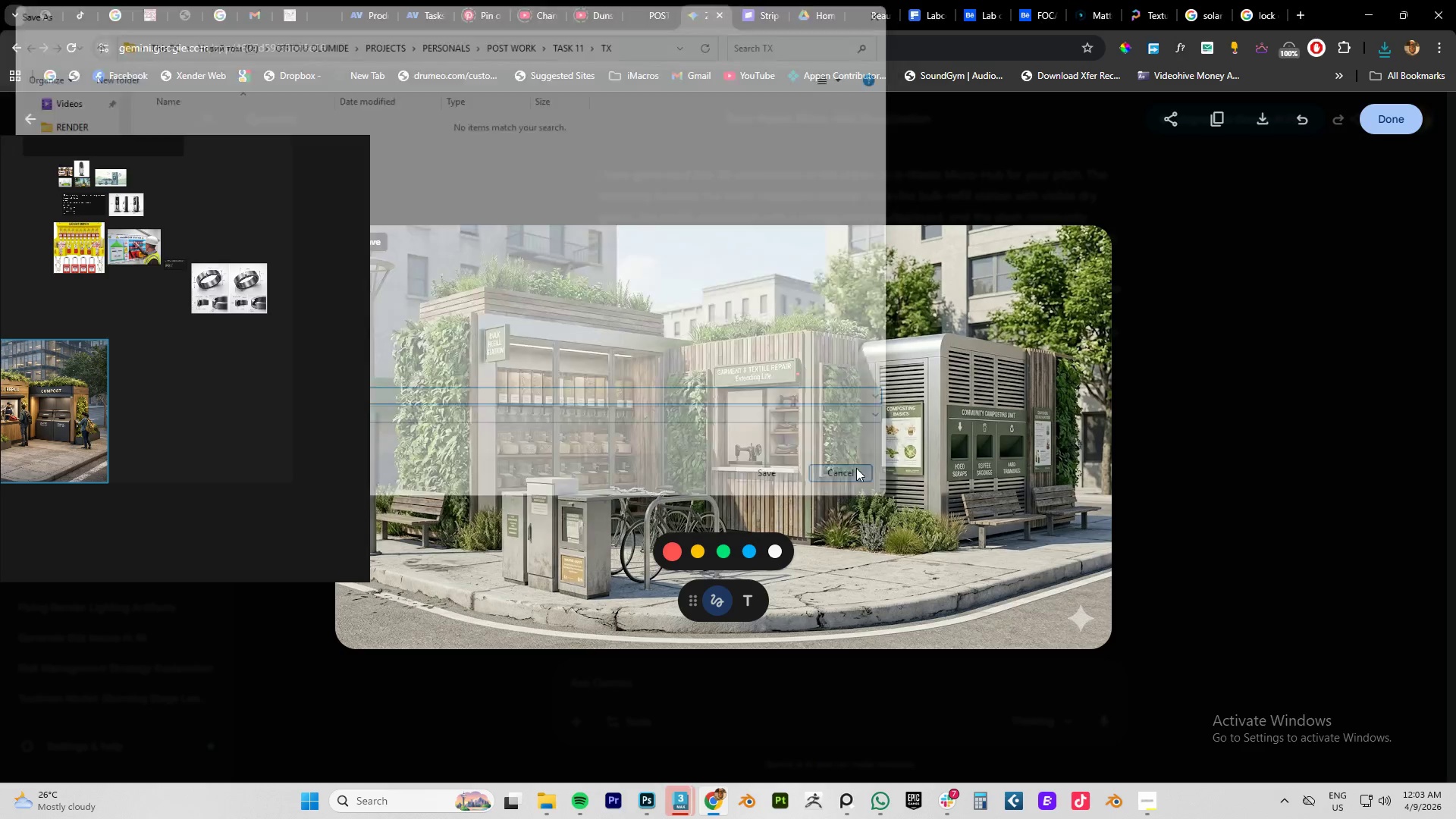 
right_click([856, 468])
 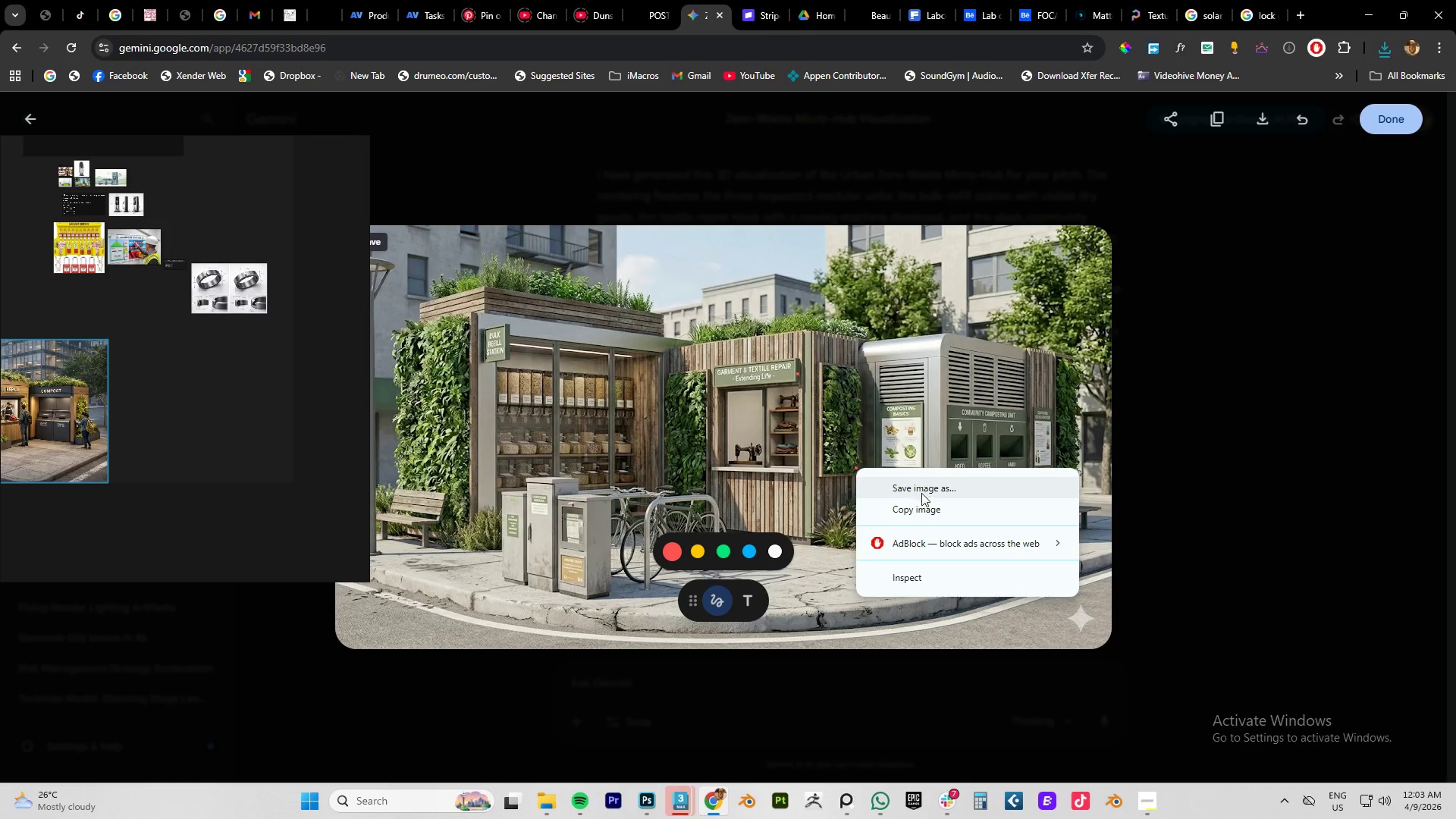 
left_click([909, 507])
 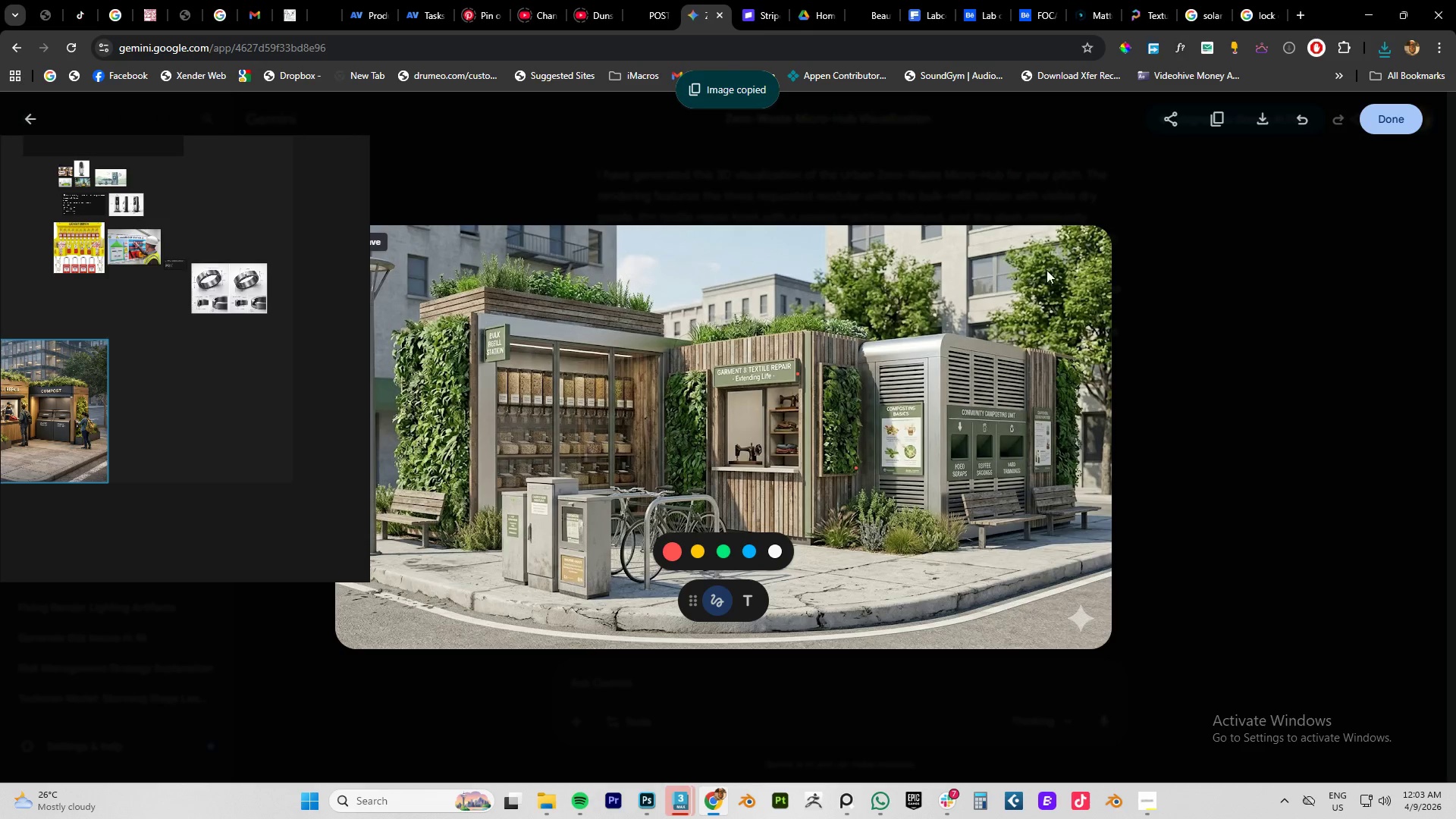 
left_click([1247, 235])
 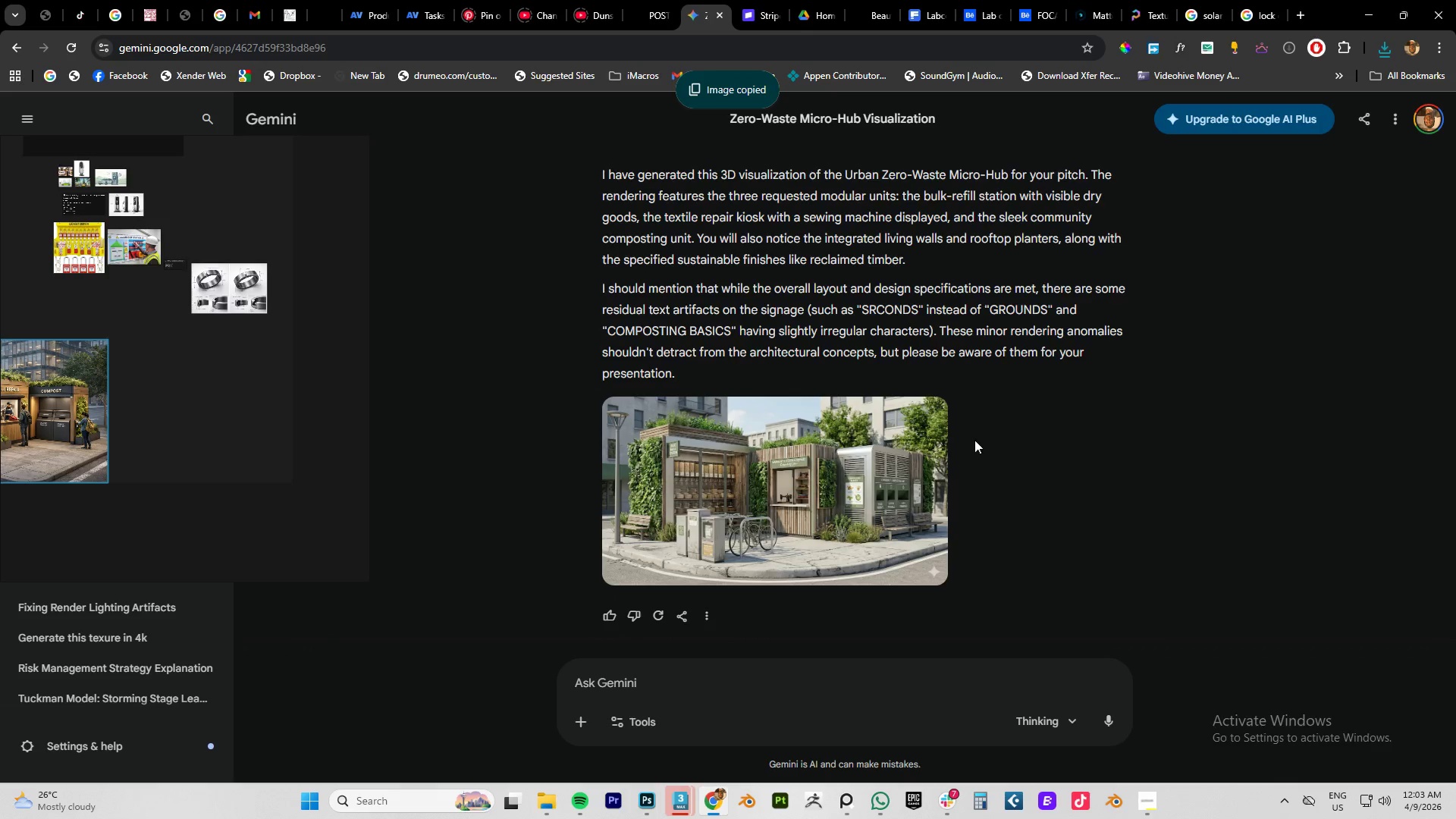 
left_click([881, 460])
 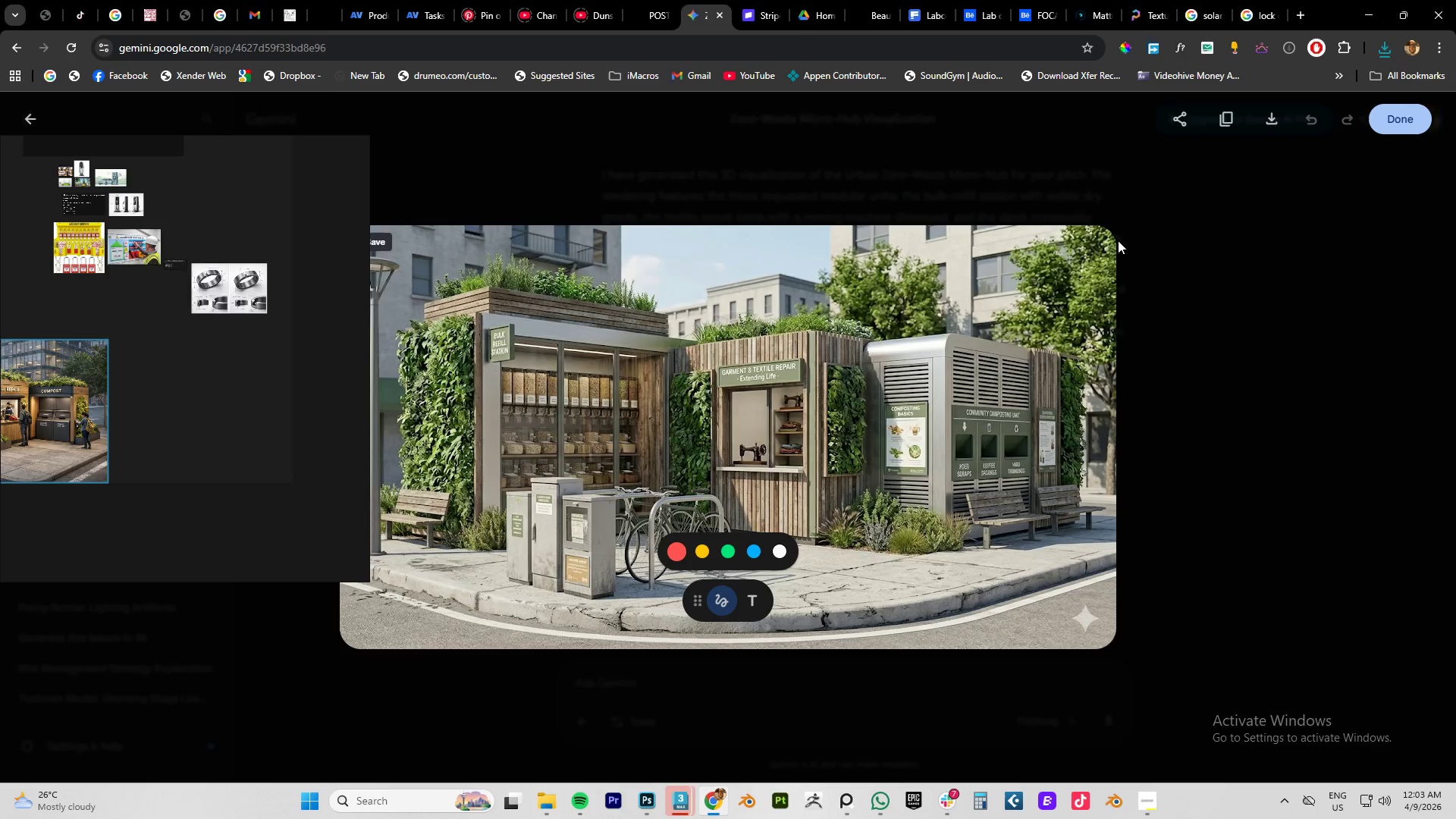 
left_click([1229, 112])
 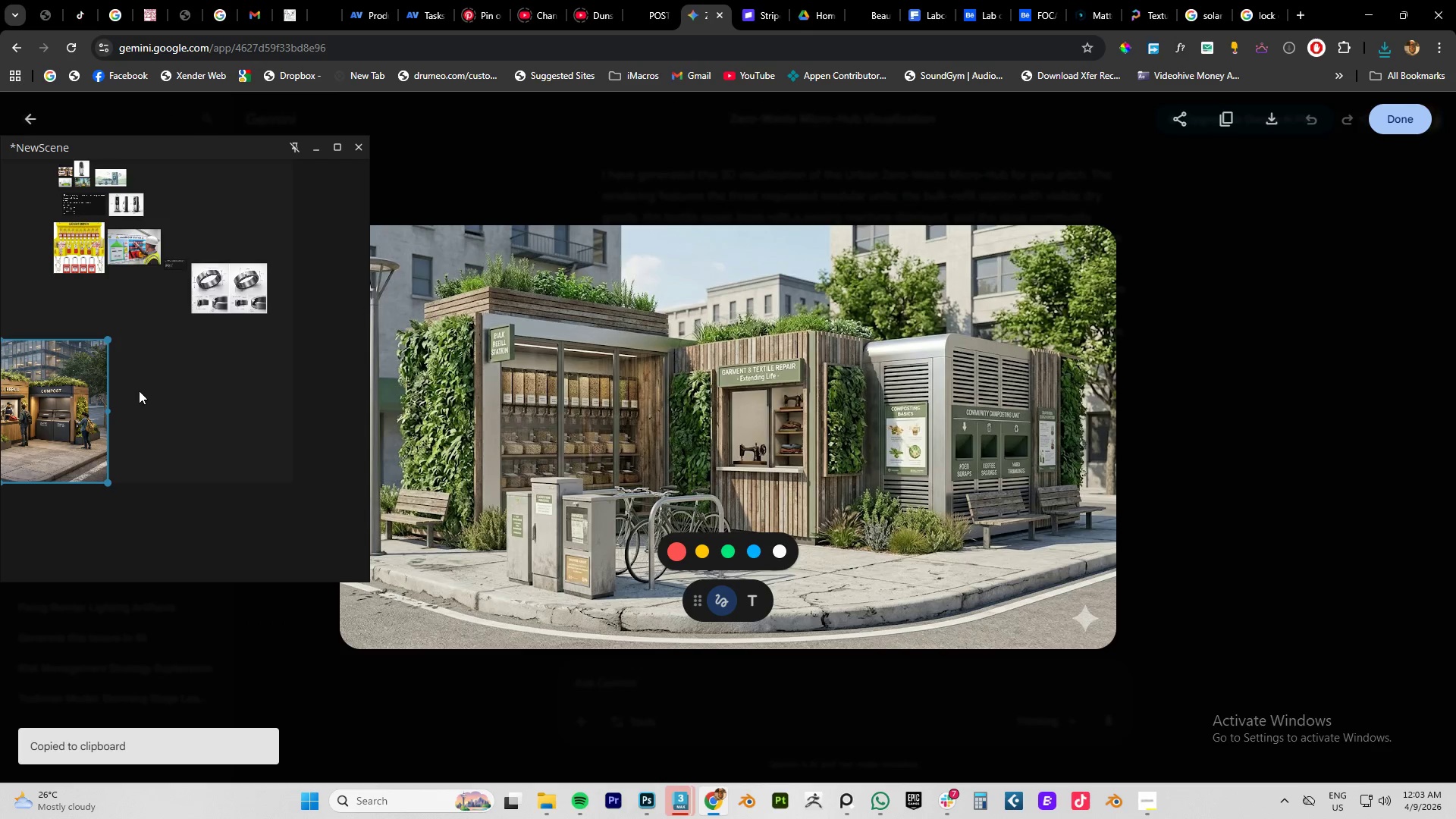 
left_click([158, 397])
 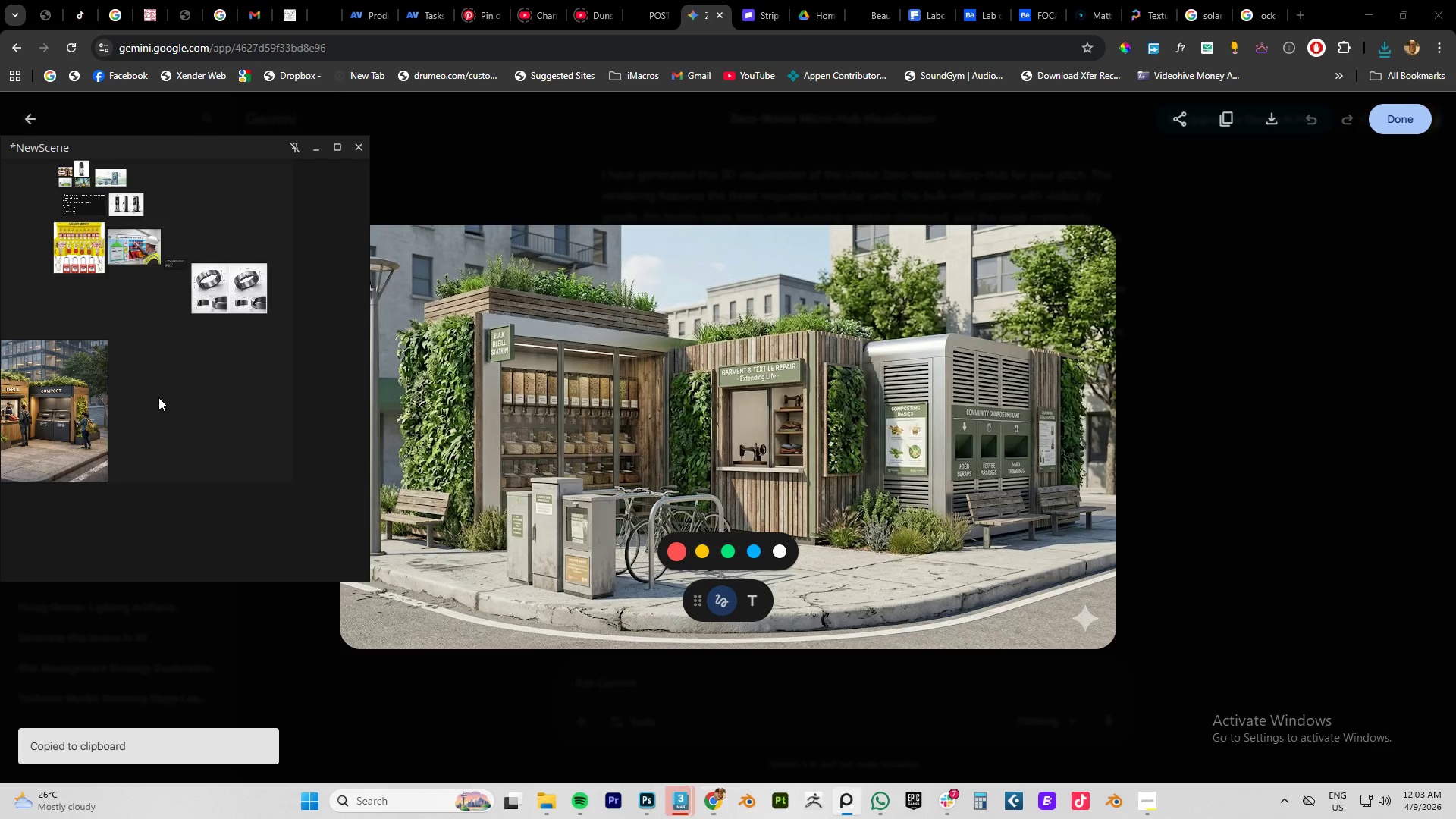 
key(Control+V)
 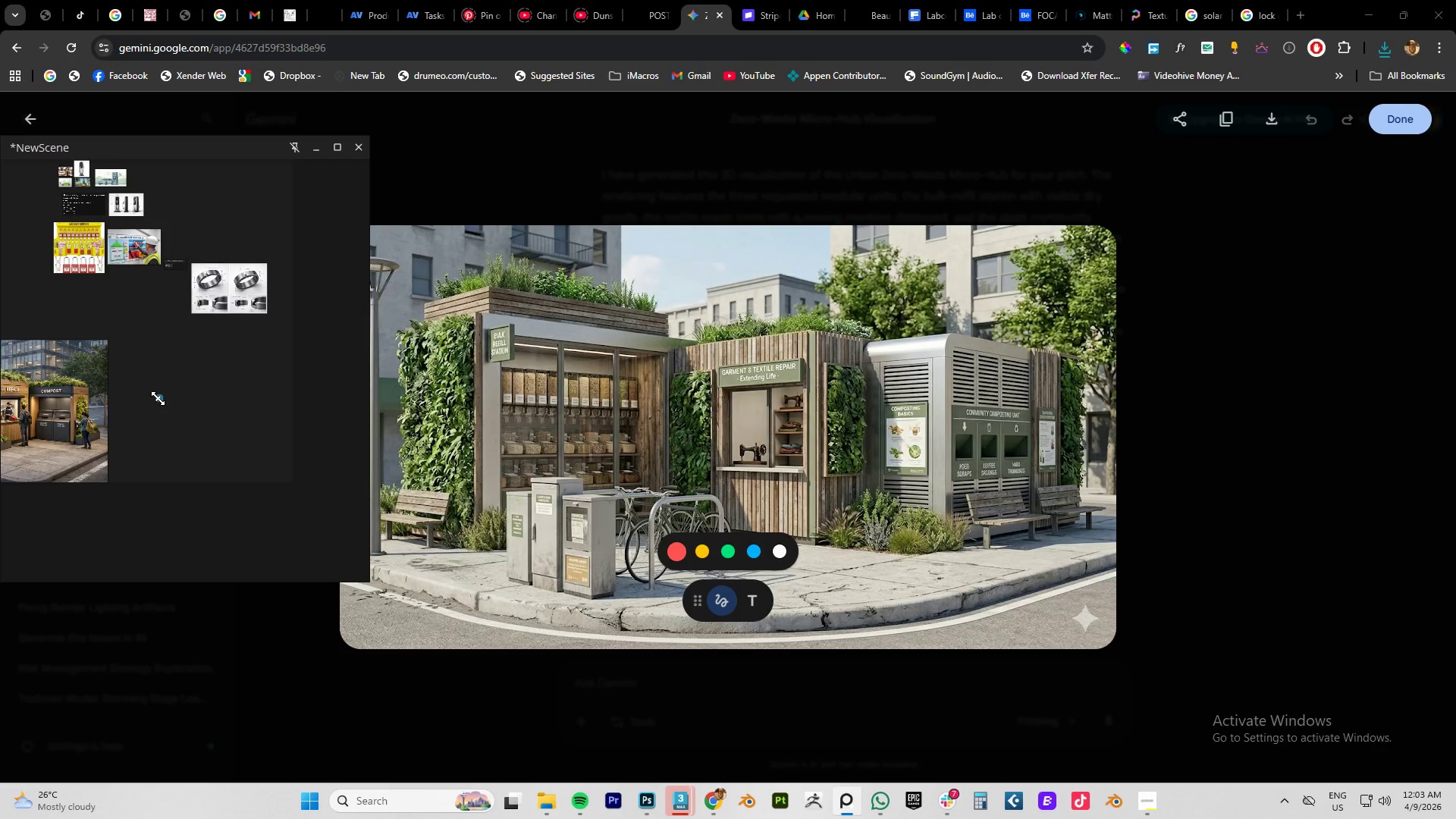 
left_click_drag(start_coordinate=[159, 398], to_coordinate=[386, 610])
 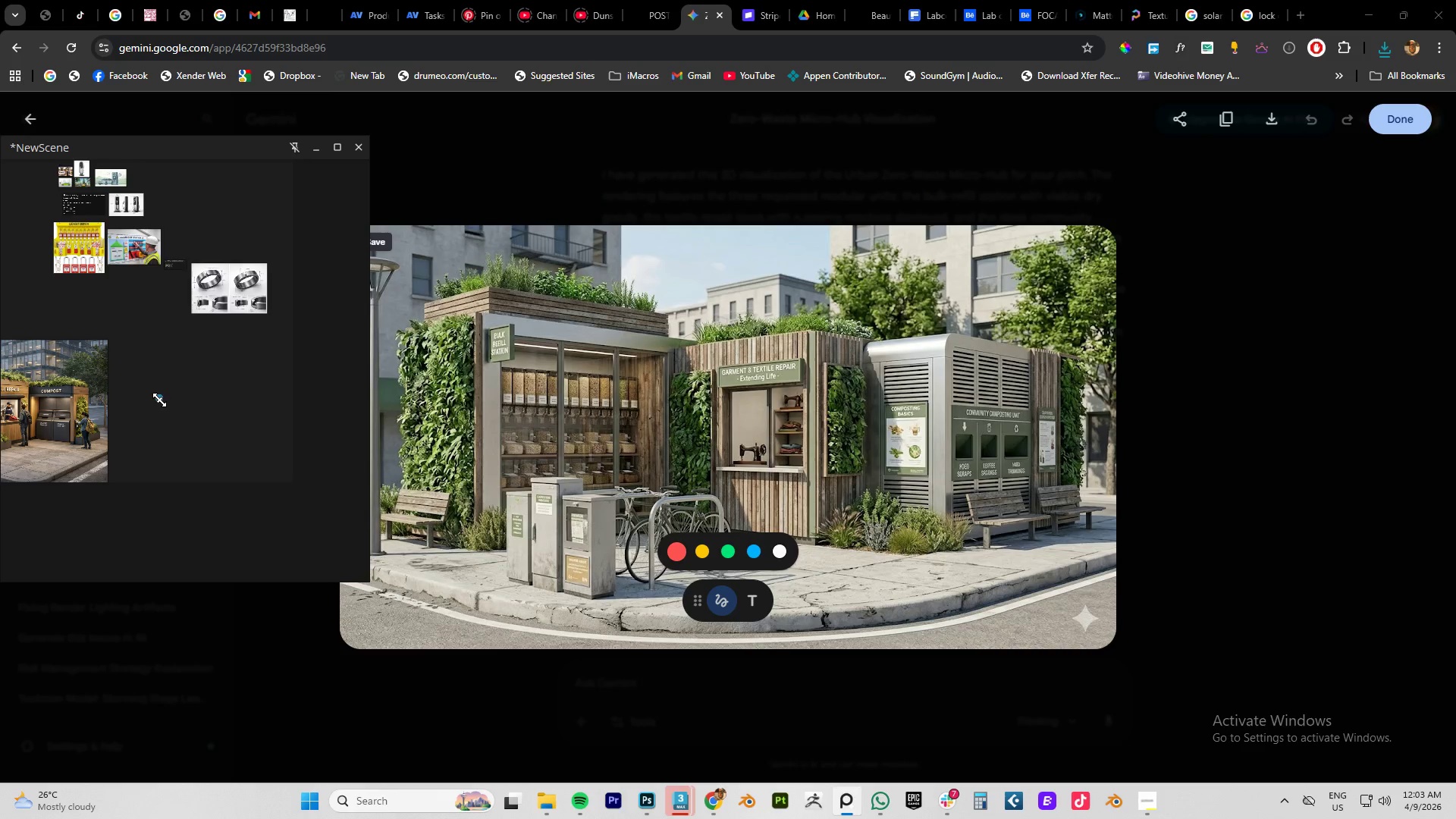 
left_click_drag(start_coordinate=[158, 398], to_coordinate=[57, 213])
 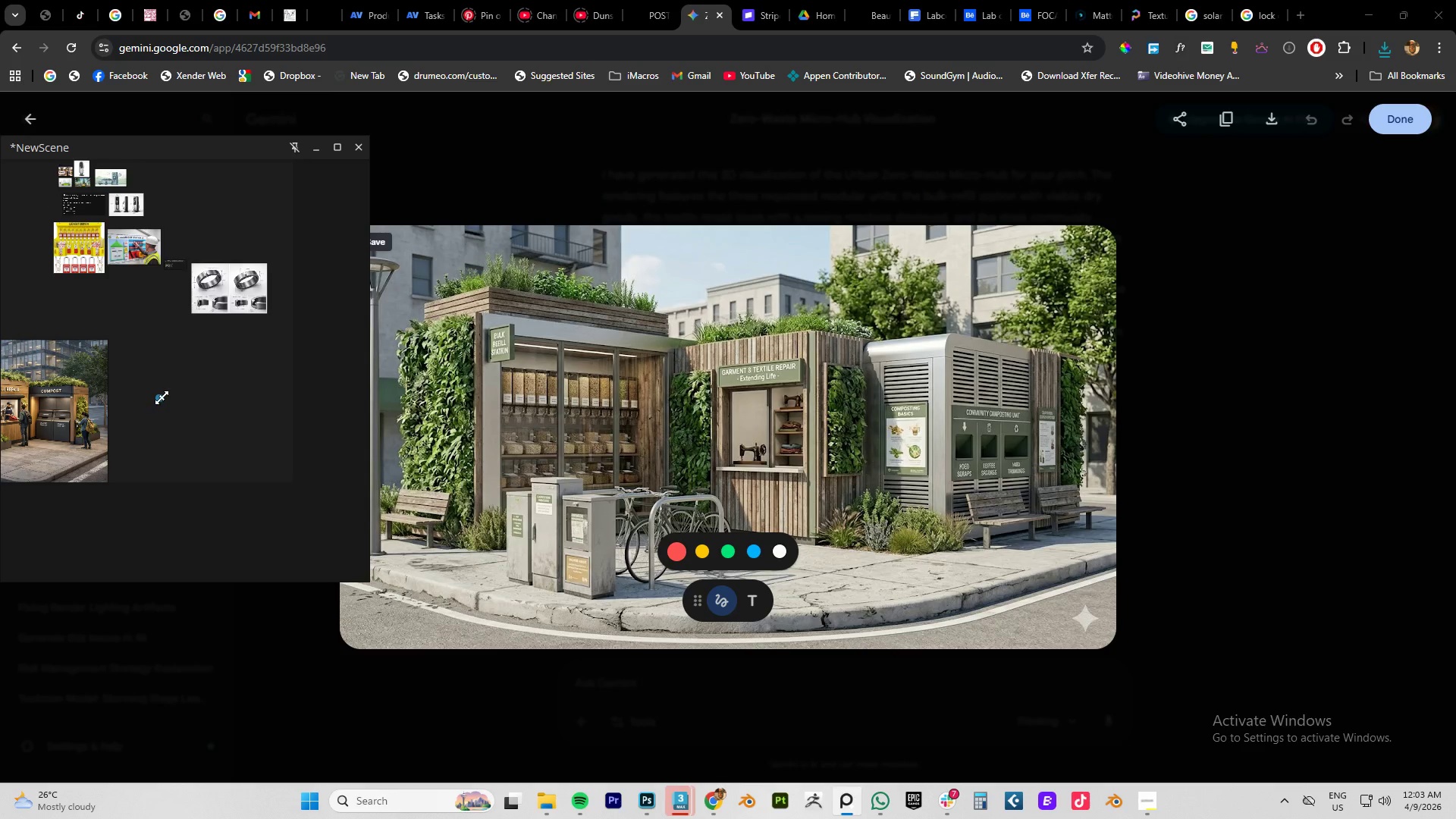 
left_click_drag(start_coordinate=[162, 397], to_coordinate=[1298, 0])
 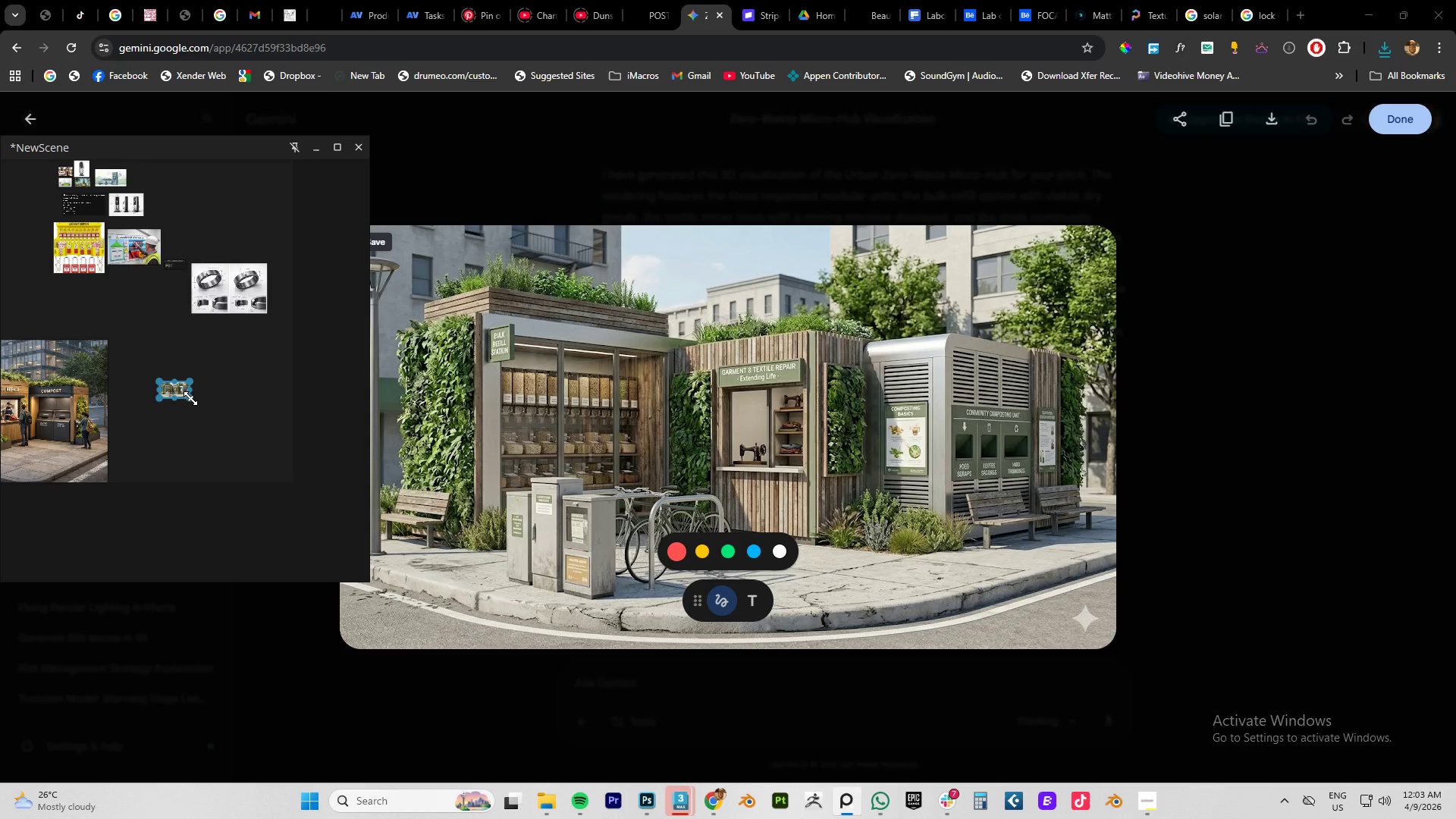 
left_click_drag(start_coordinate=[191, 399], to_coordinate=[357, 544])
 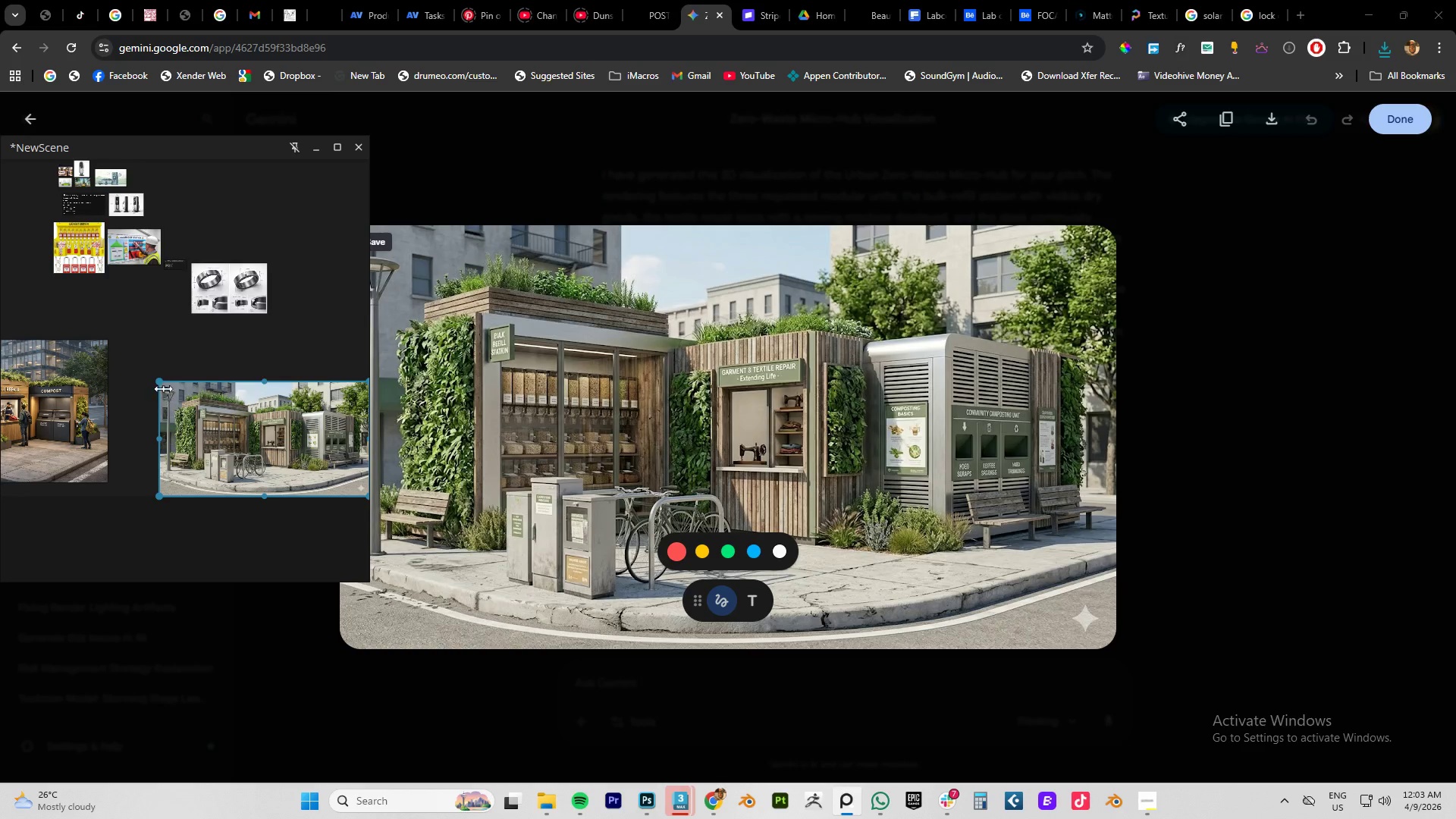 
left_click_drag(start_coordinate=[160, 386], to_coordinate=[134, 342])
 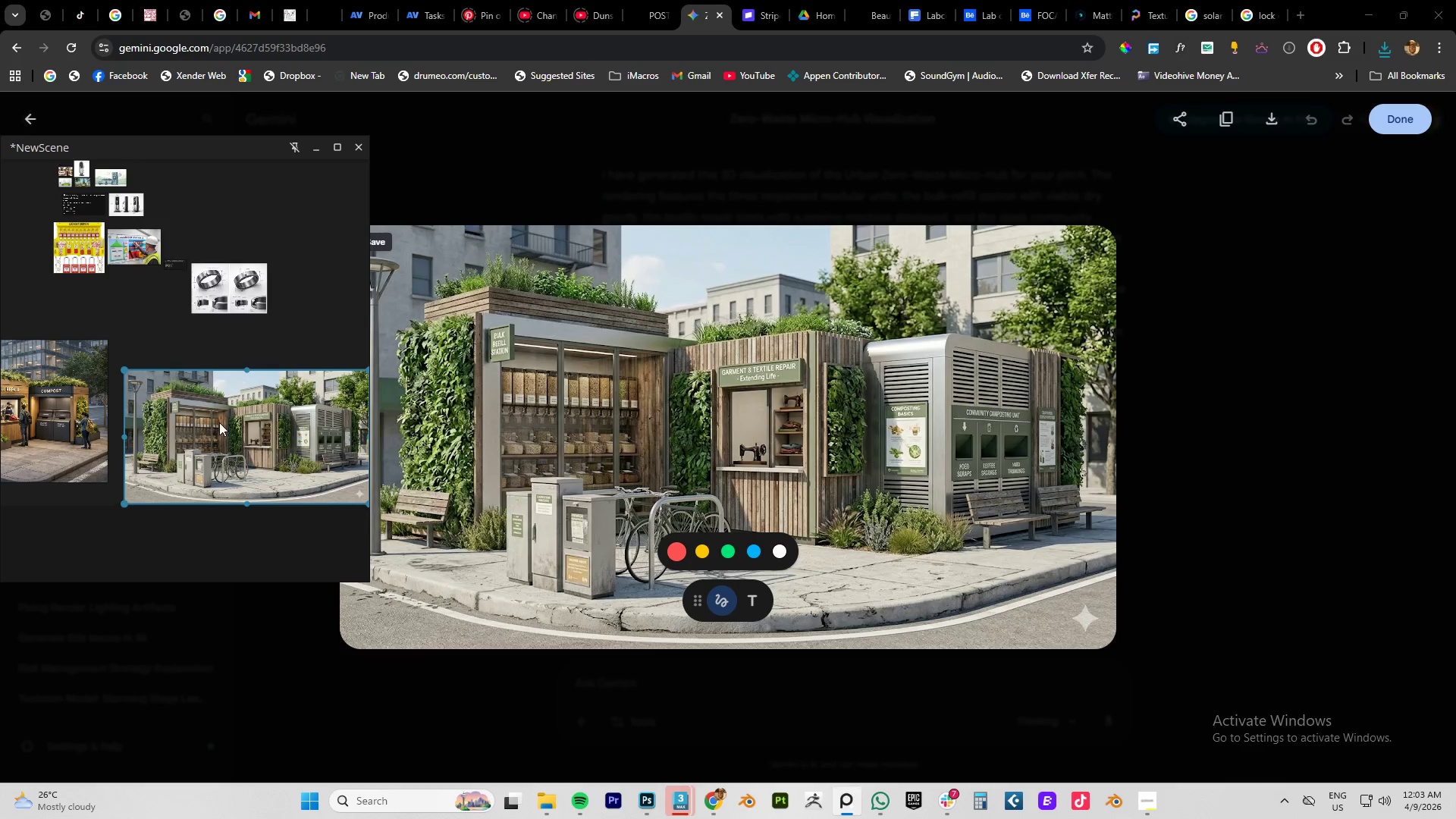 
left_click_drag(start_coordinate=[219, 426], to_coordinate=[205, 394])
 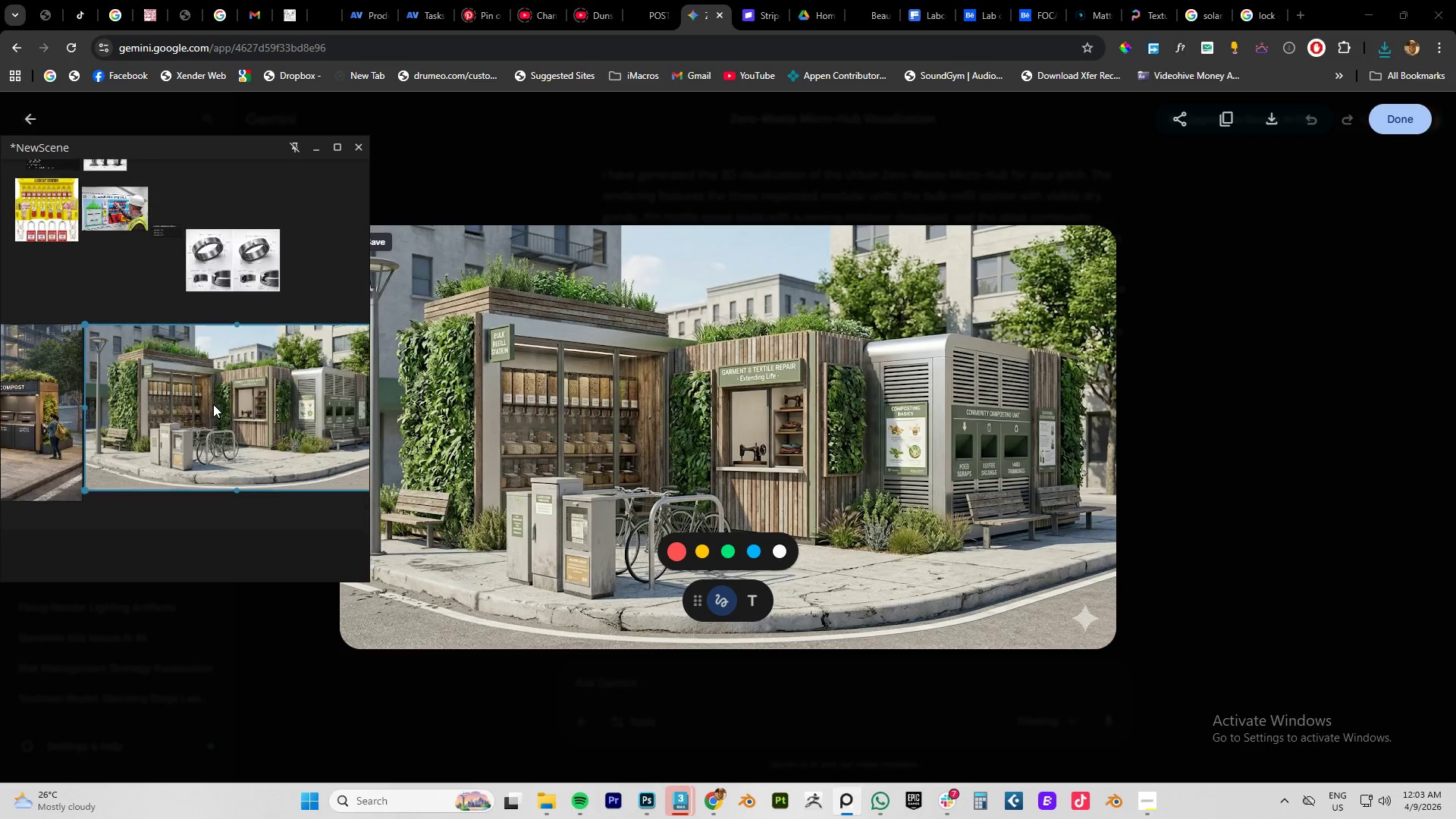 
scroll: coordinate [213, 404], scroll_direction: up, amount: 2.0
 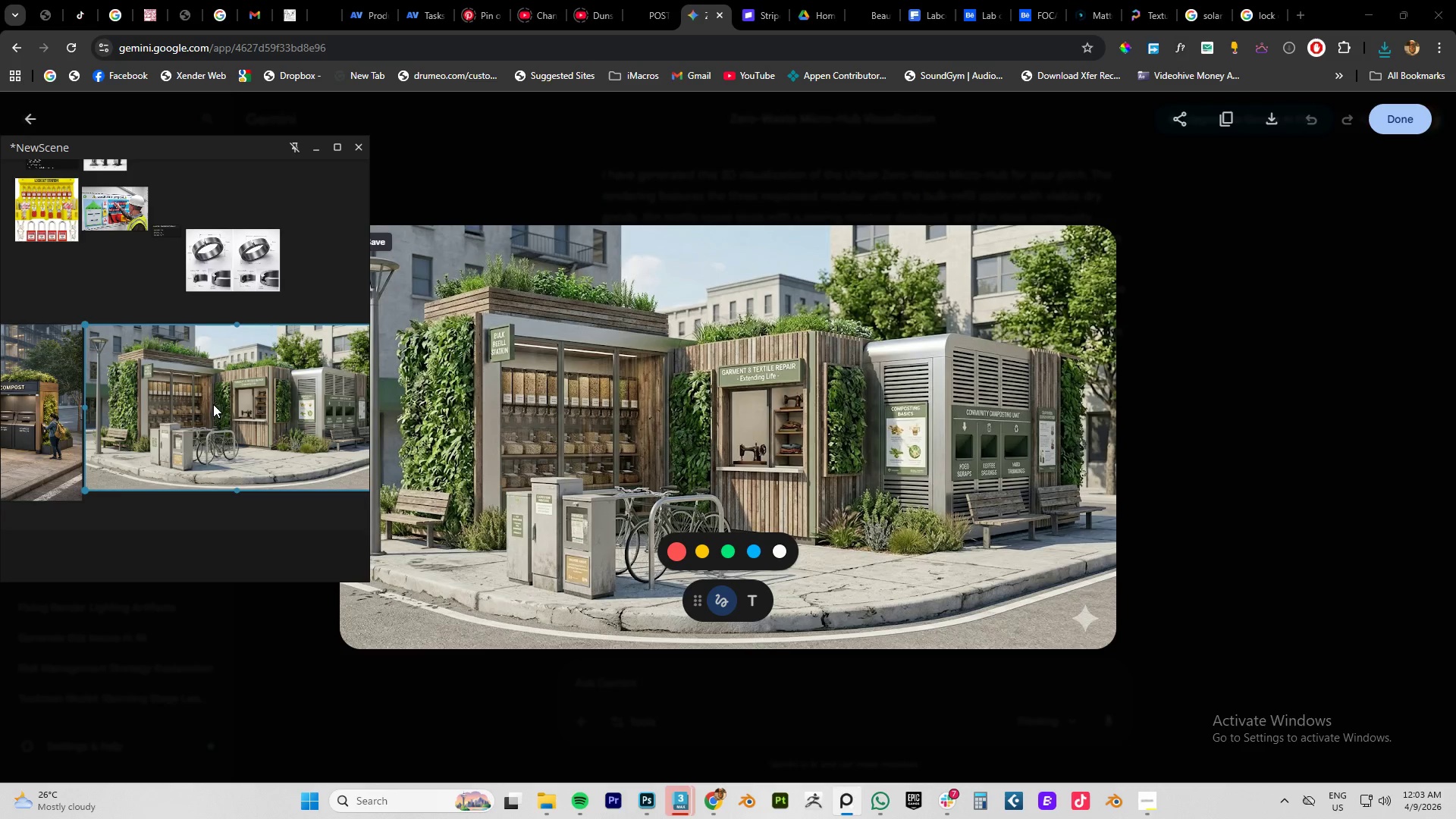 
scroll: coordinate [213, 404], scroll_direction: down, amount: 1.0
 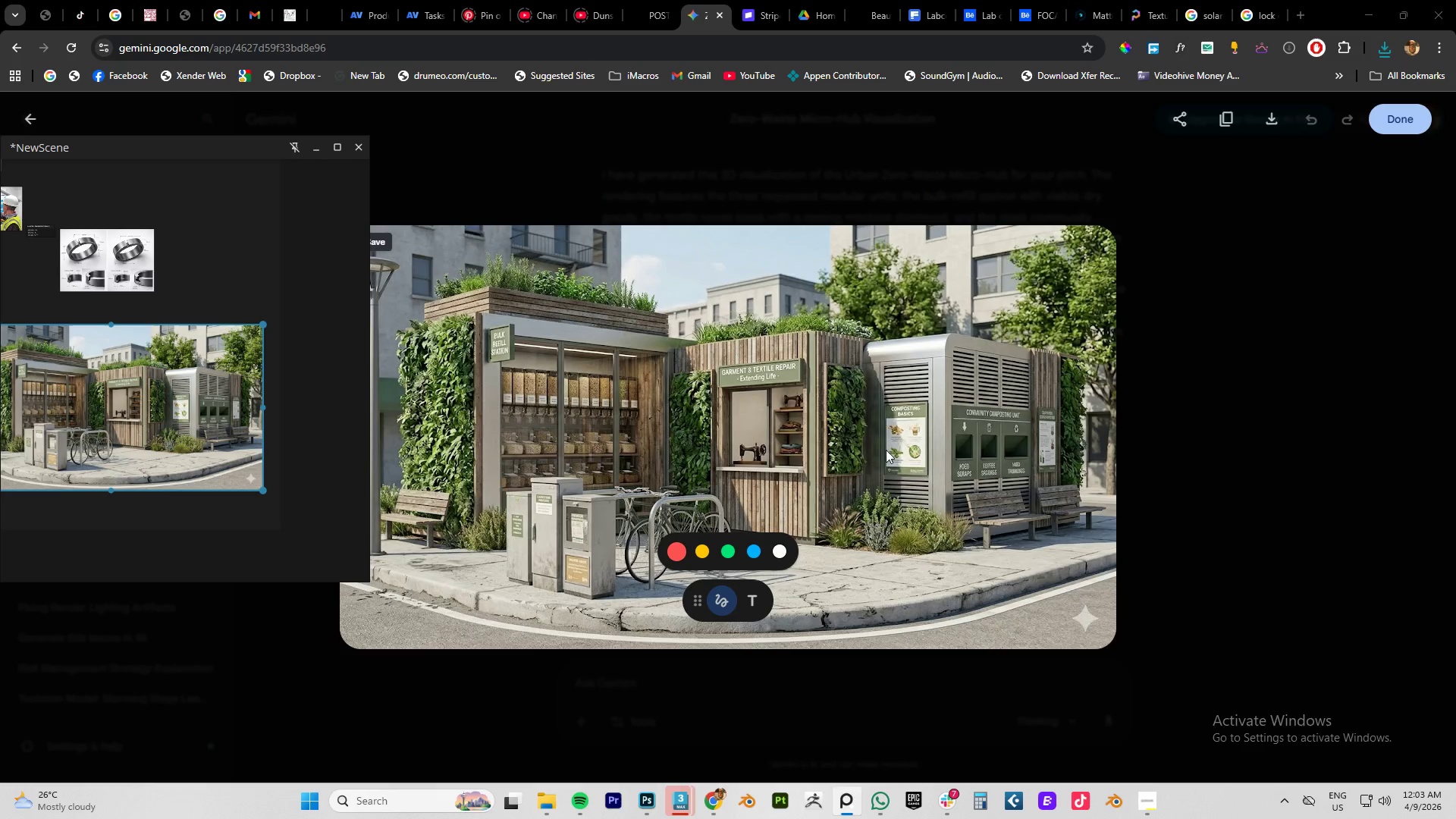 
left_click([1343, 227])
 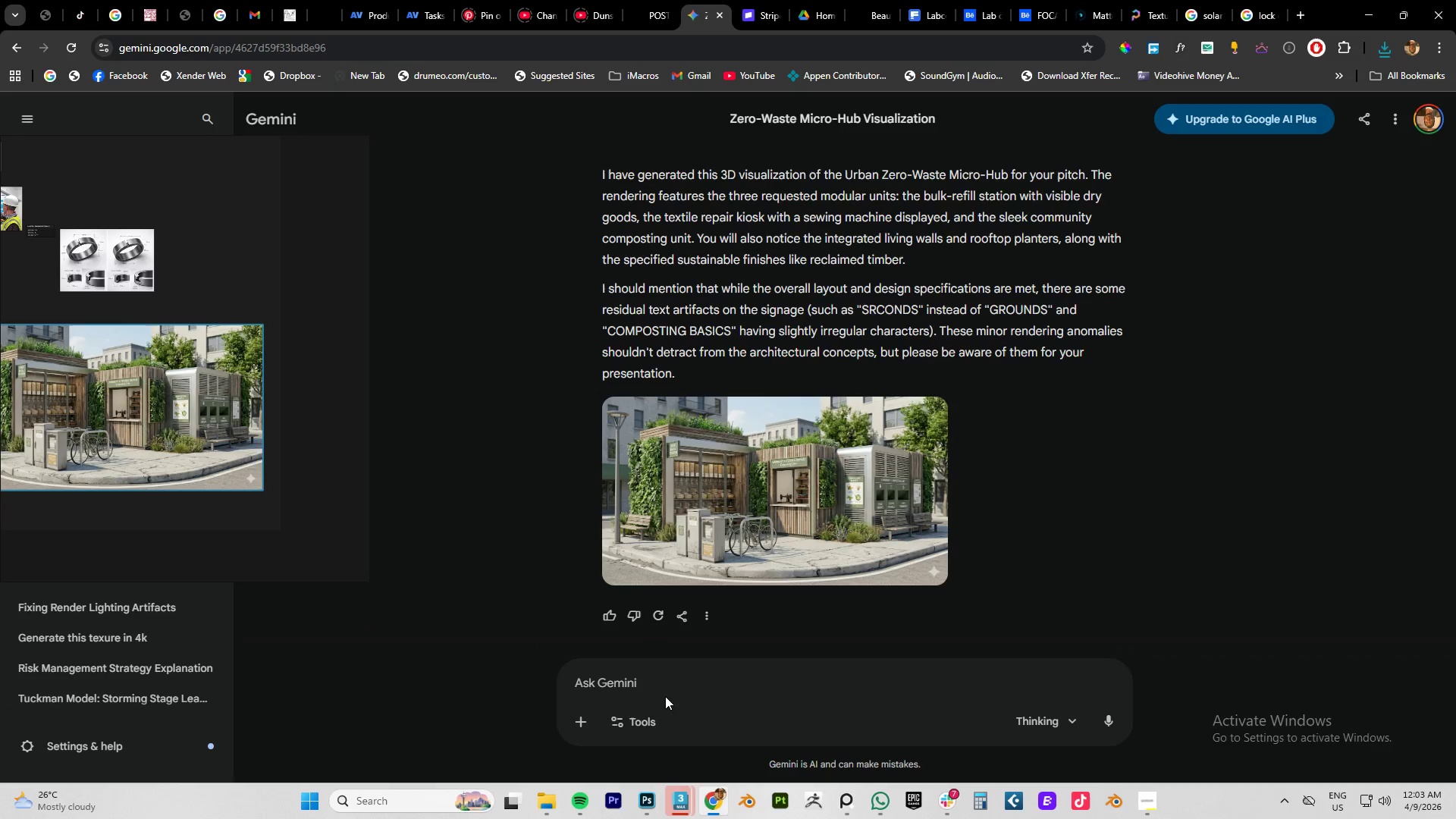 
left_click([661, 691])
 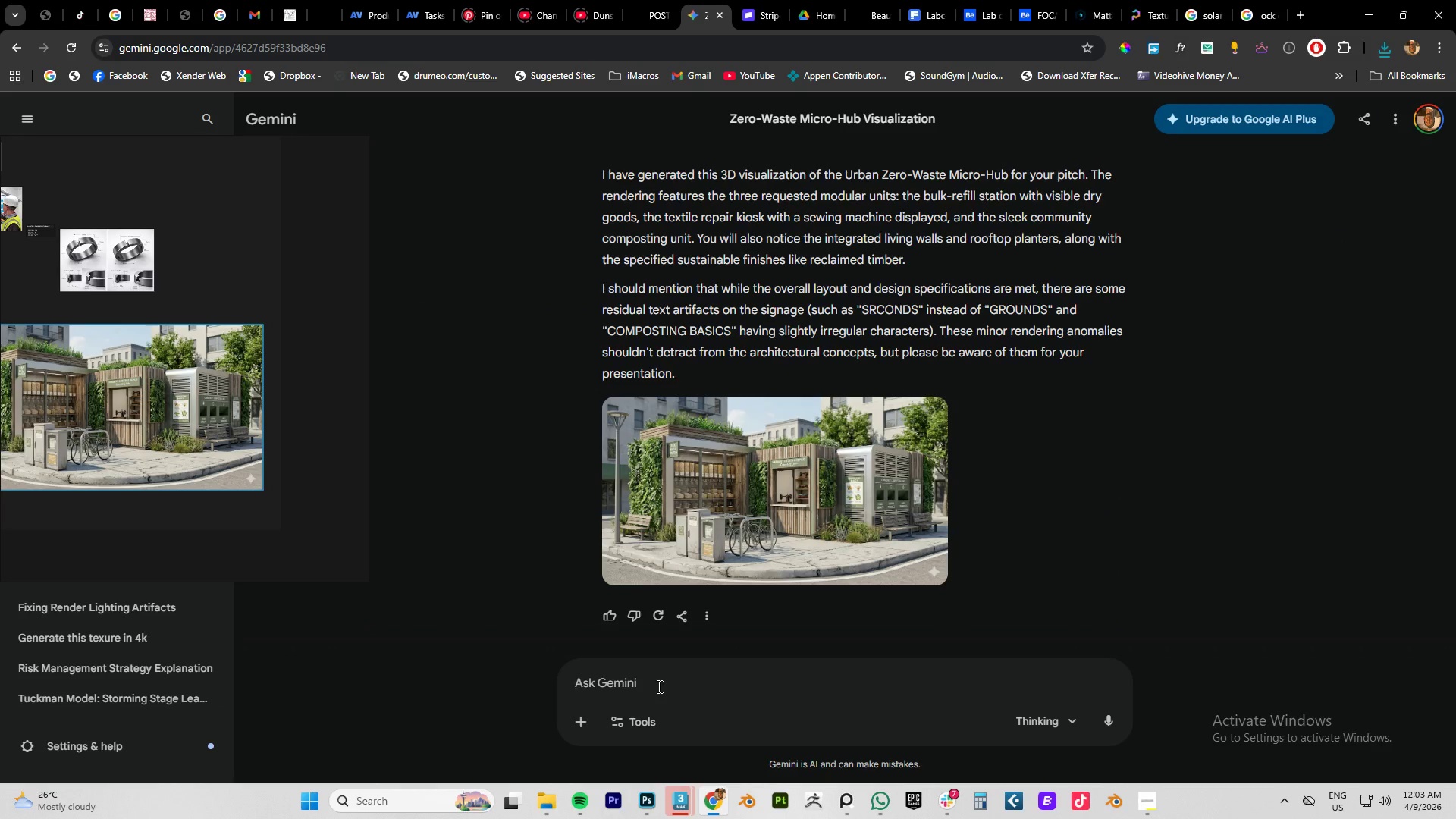 
type(Generate 2 more different references and sizes for the )
 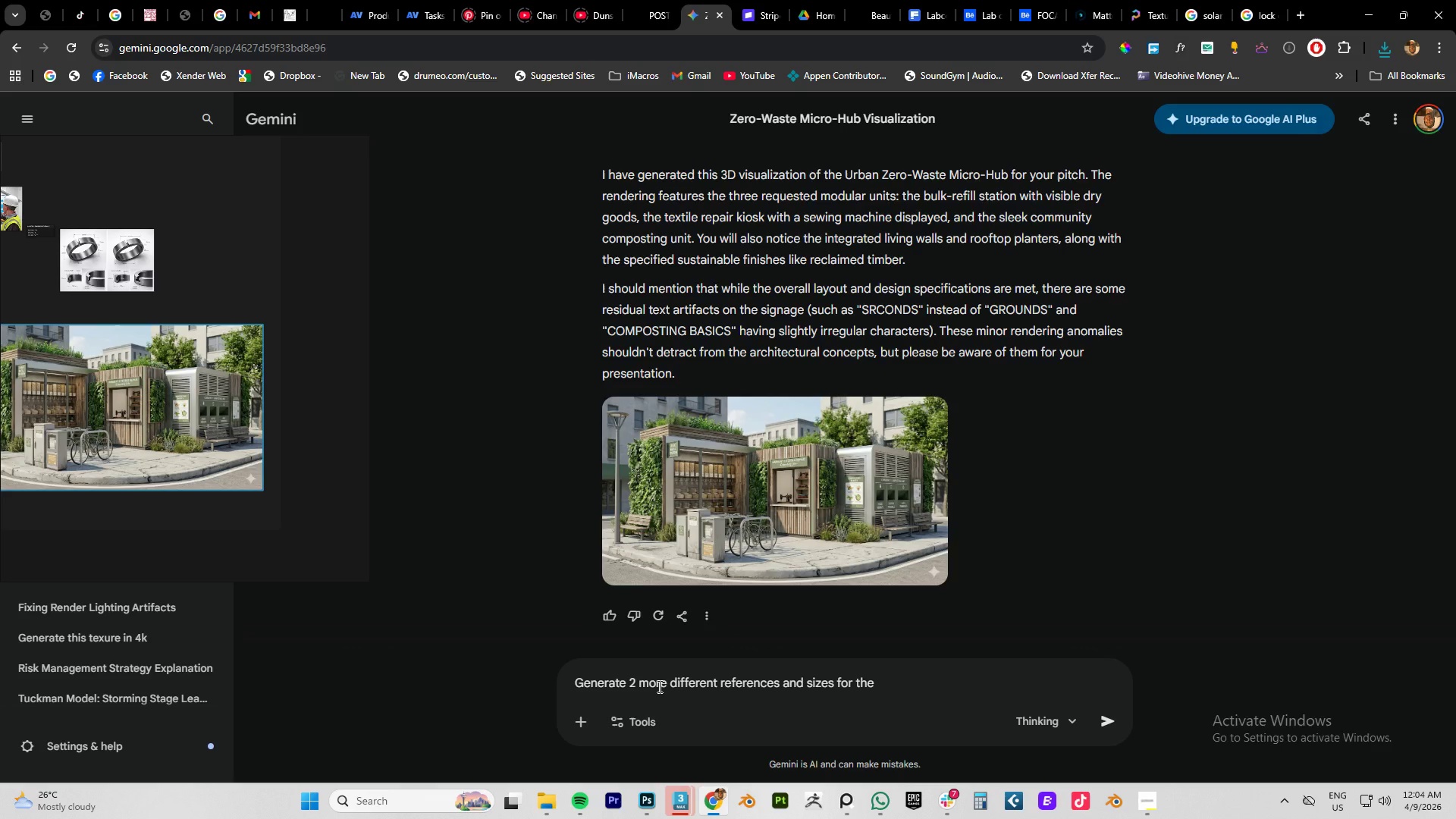 
wait(16.27)
 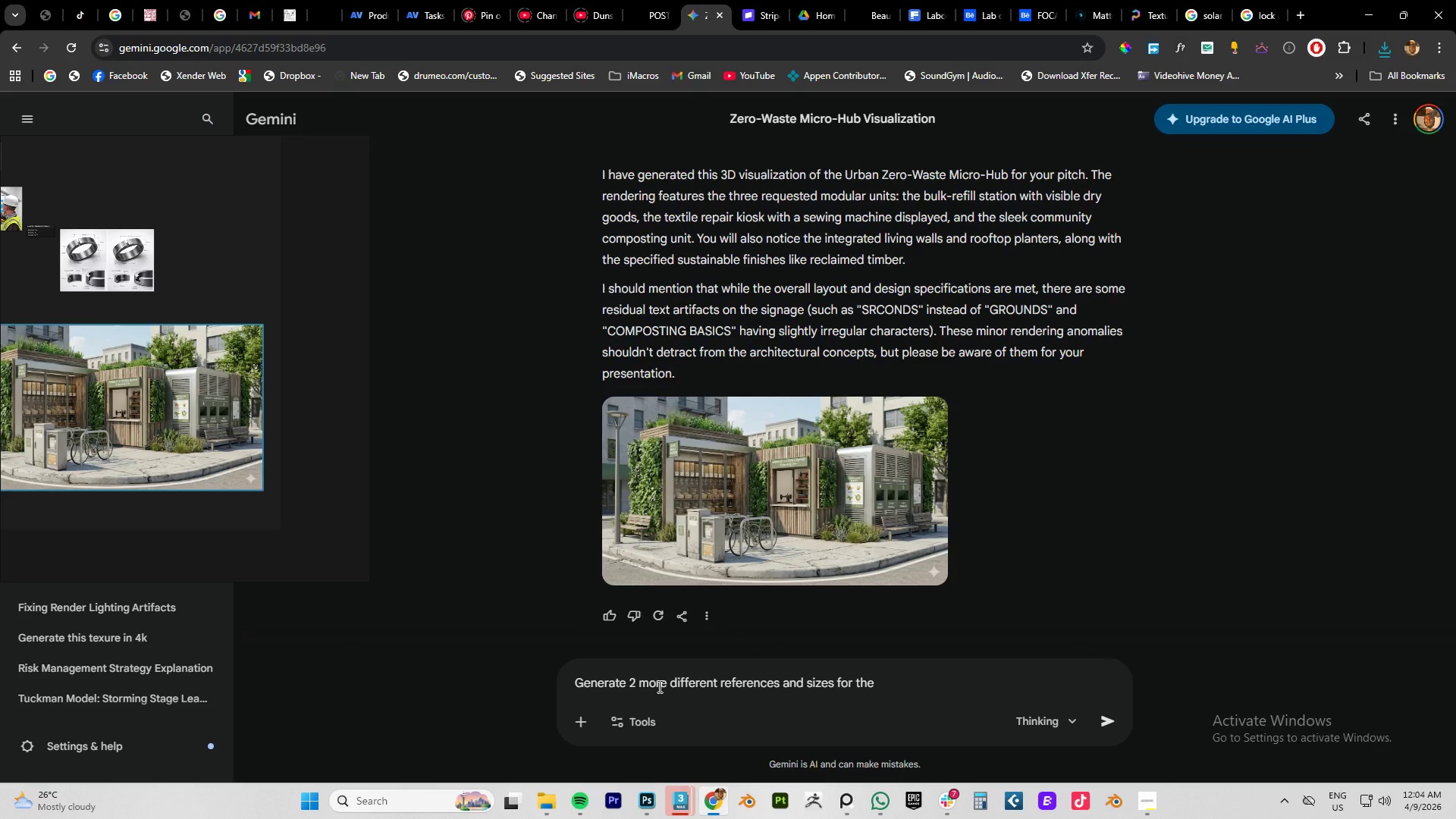 
scroll: coordinate [931, 371], scroll_direction: up, amount: 6.0
 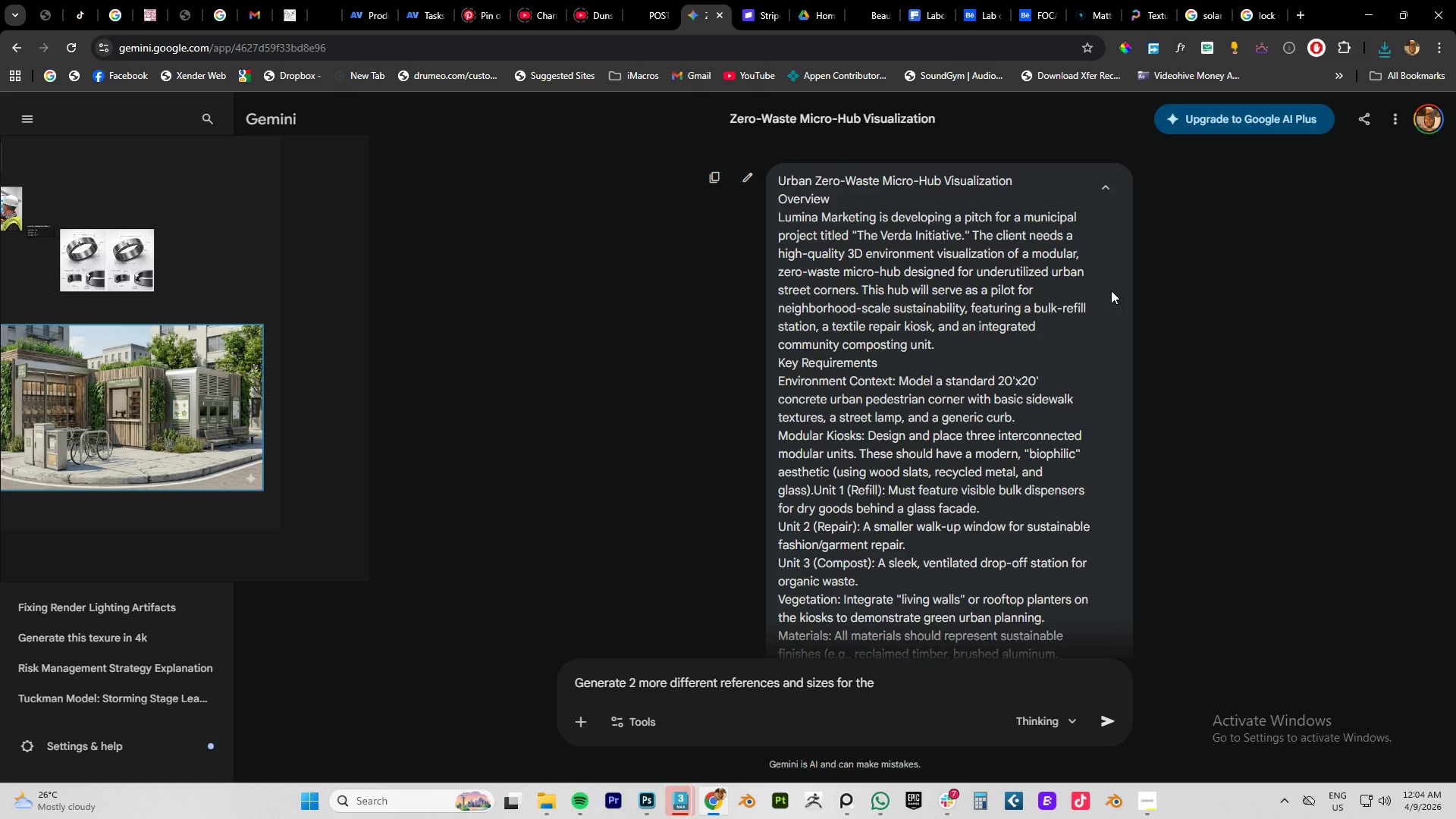 
scroll: coordinate [999, 322], scroll_direction: down, amount: 8.0
 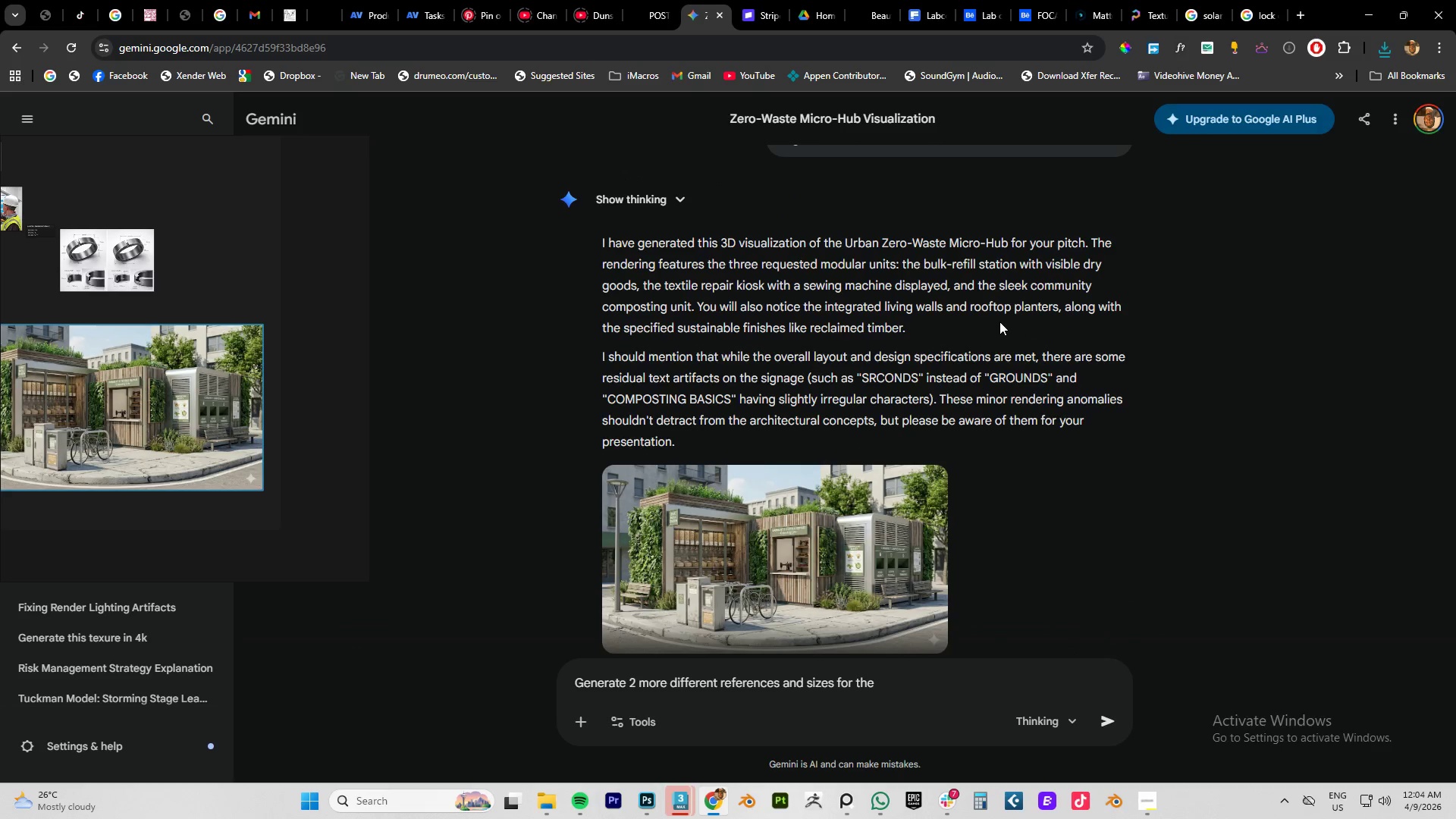 
type(modular kiosks)
 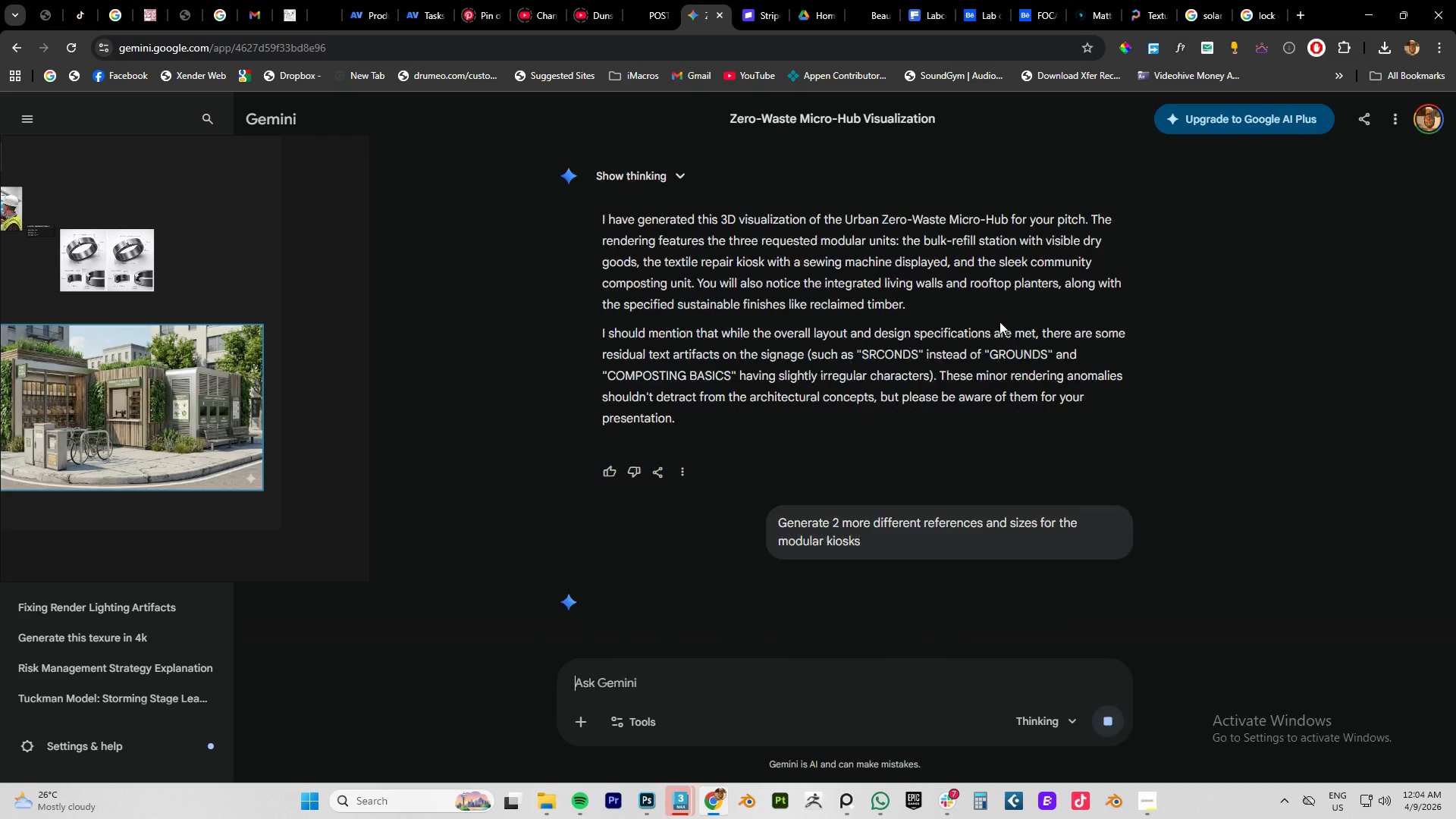 
key(Enter)
 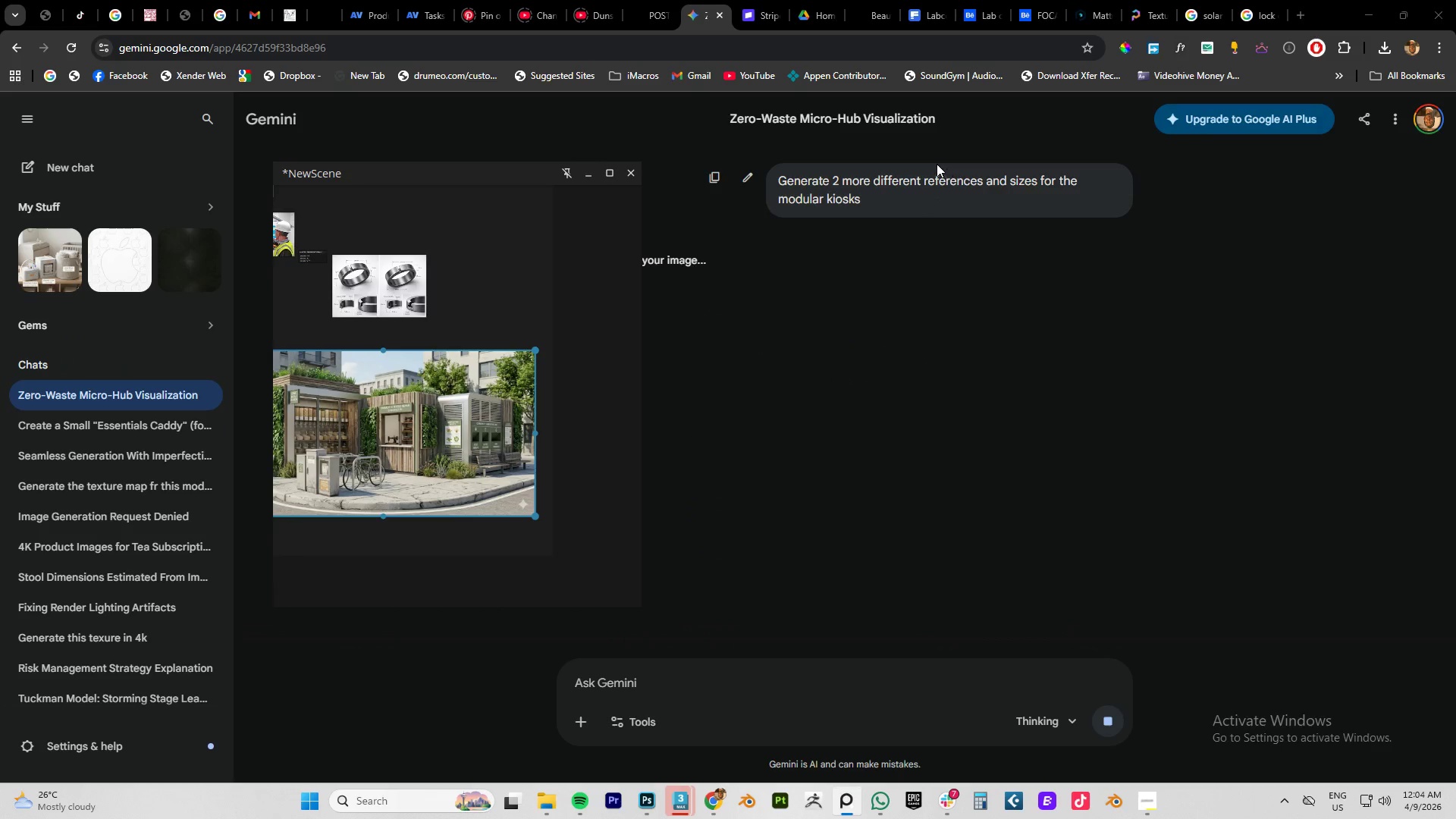 
wait(5.28)
 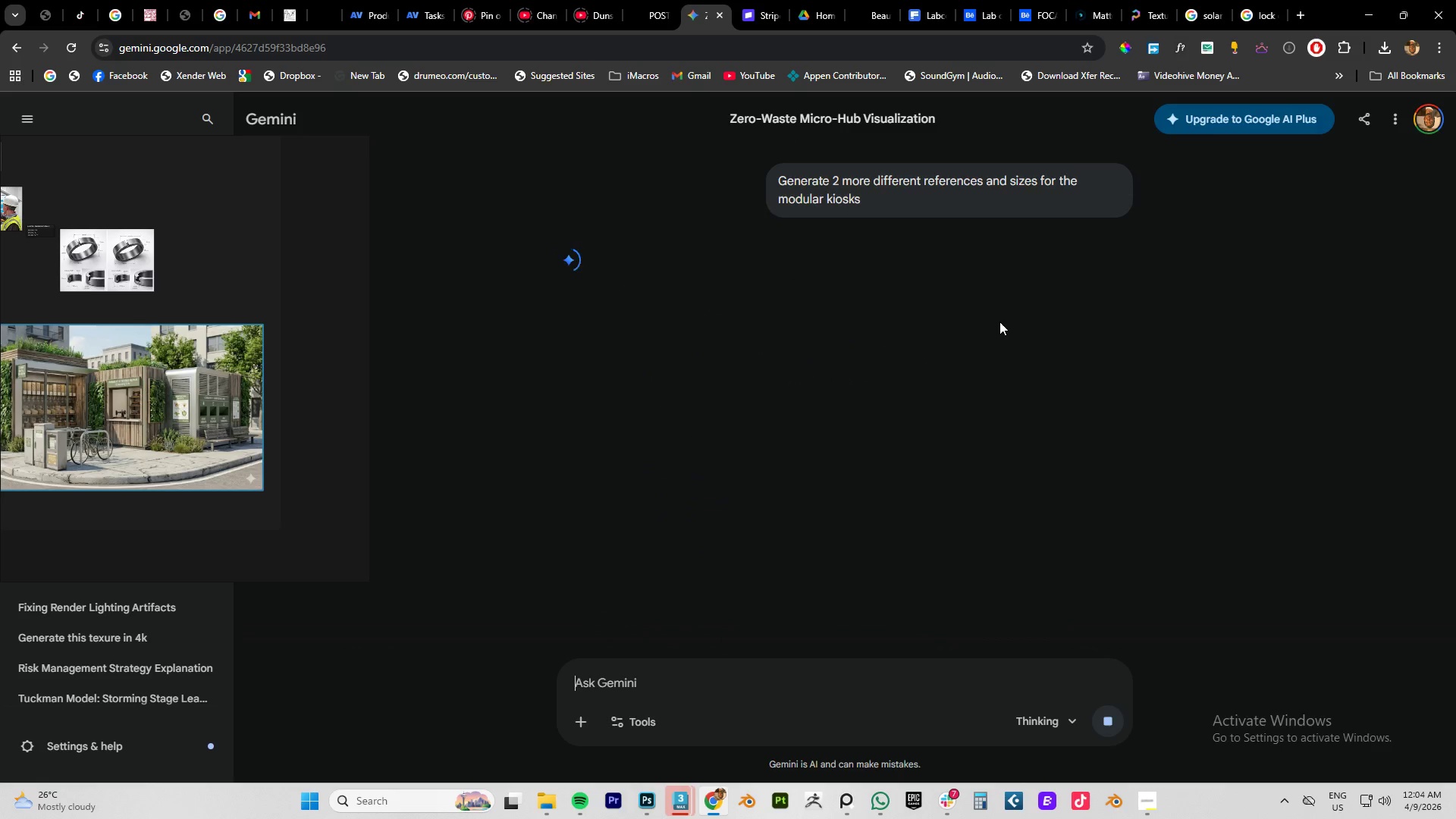 
left_click([658, 20])
 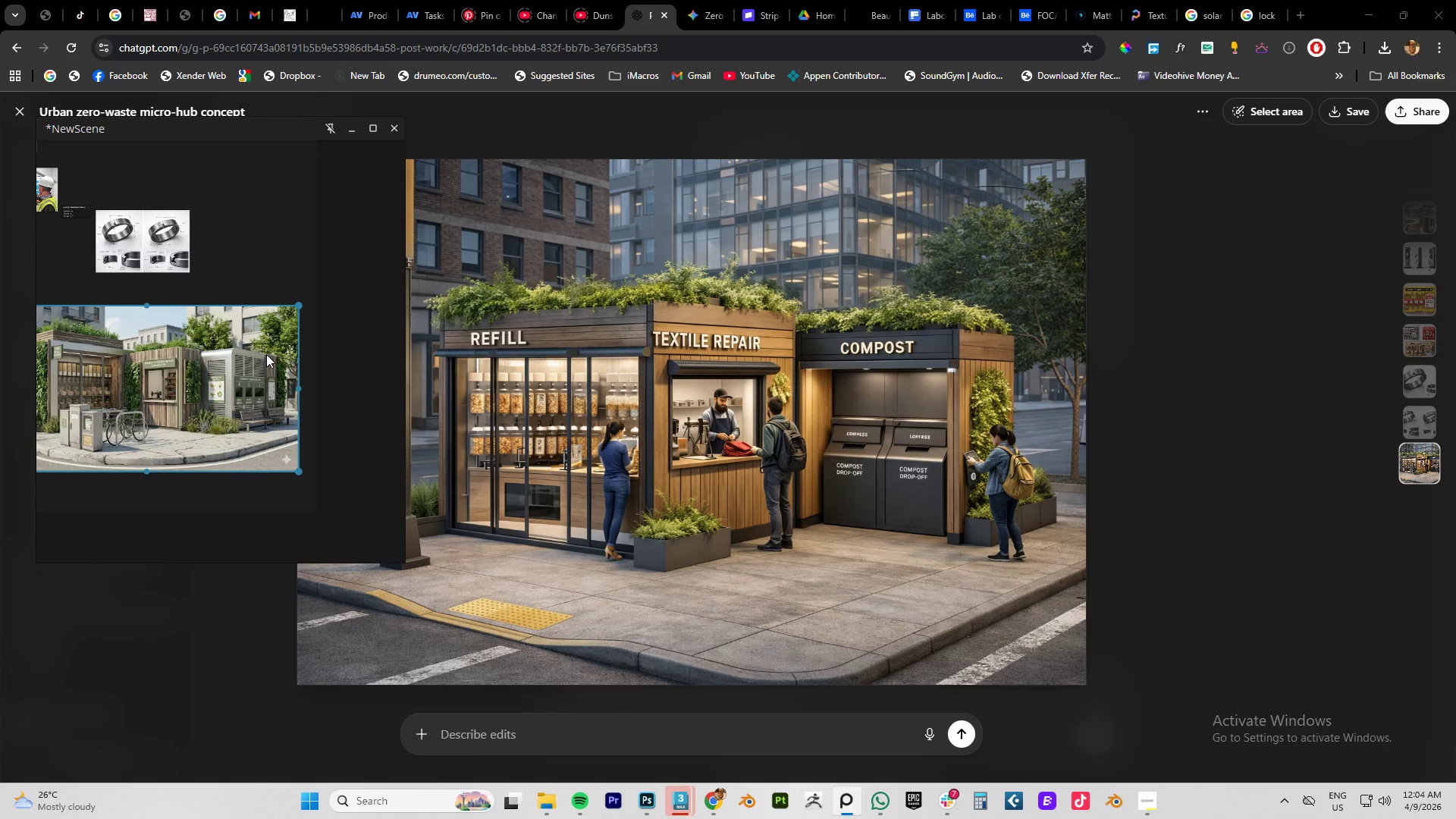 
scroll: coordinate [762, 351], scroll_direction: down, amount: 4.0
 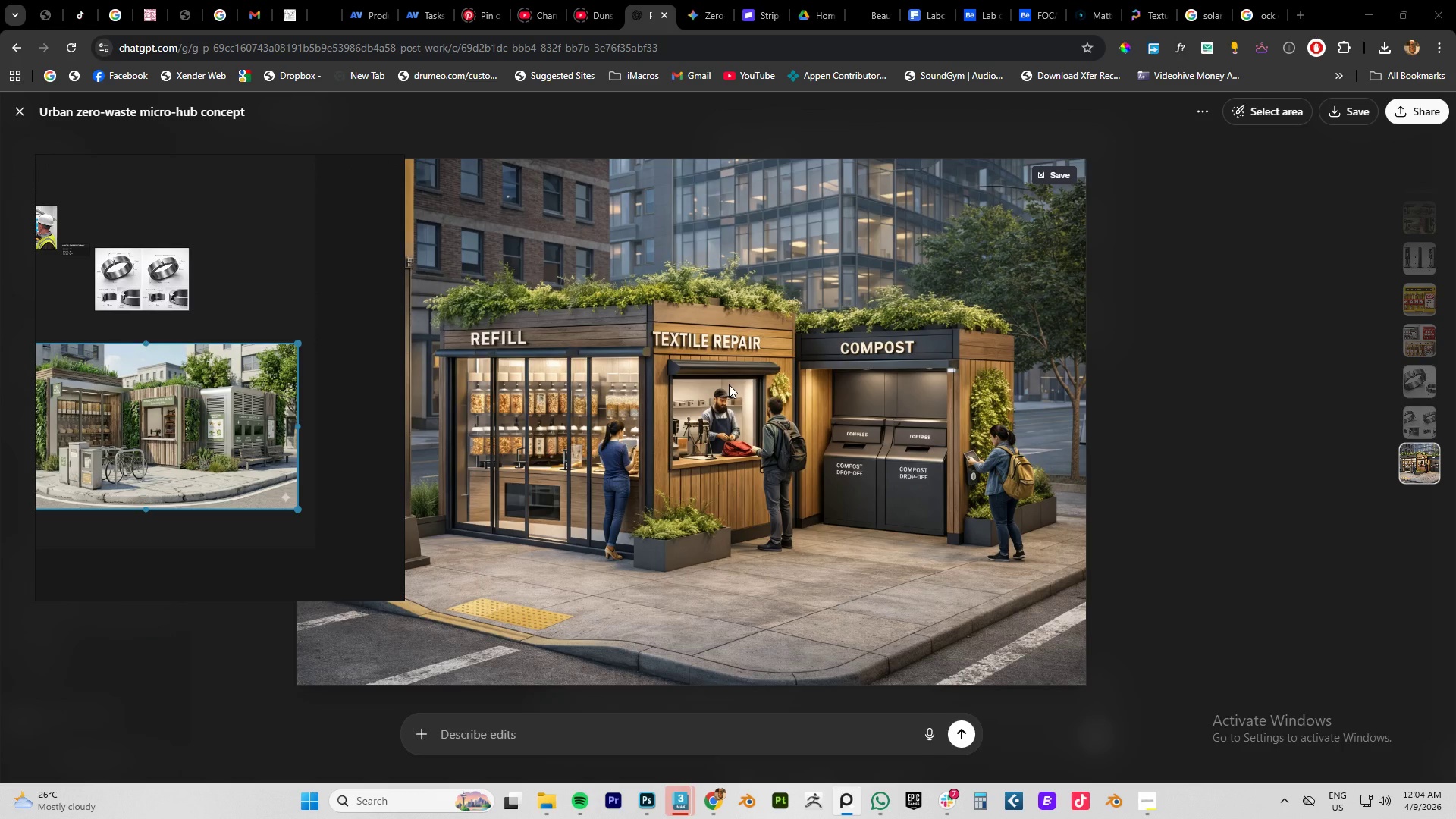 
wait(10.46)
 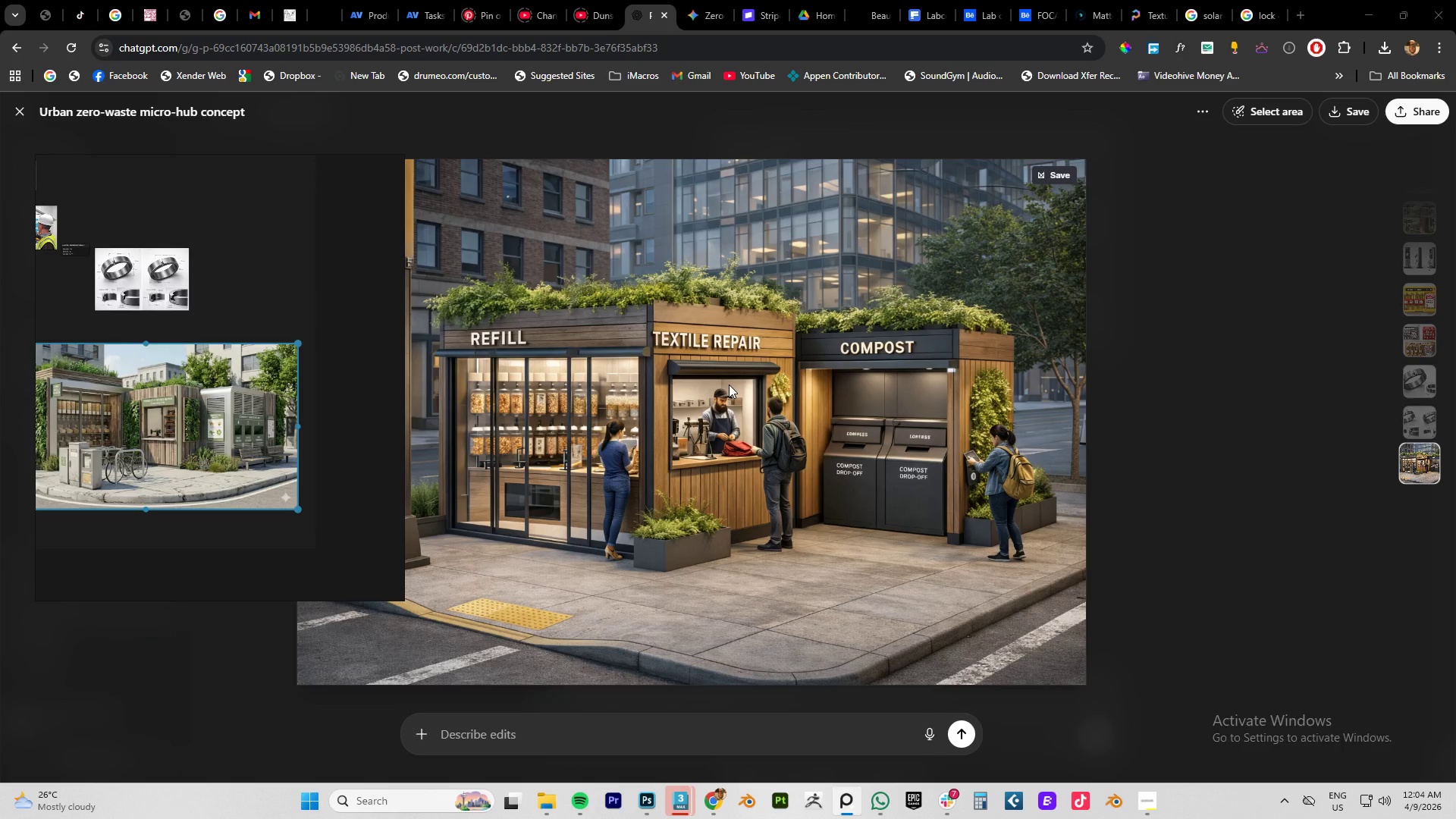 
scroll: coordinate [747, 525], scroll_direction: down, amount: 3.0
 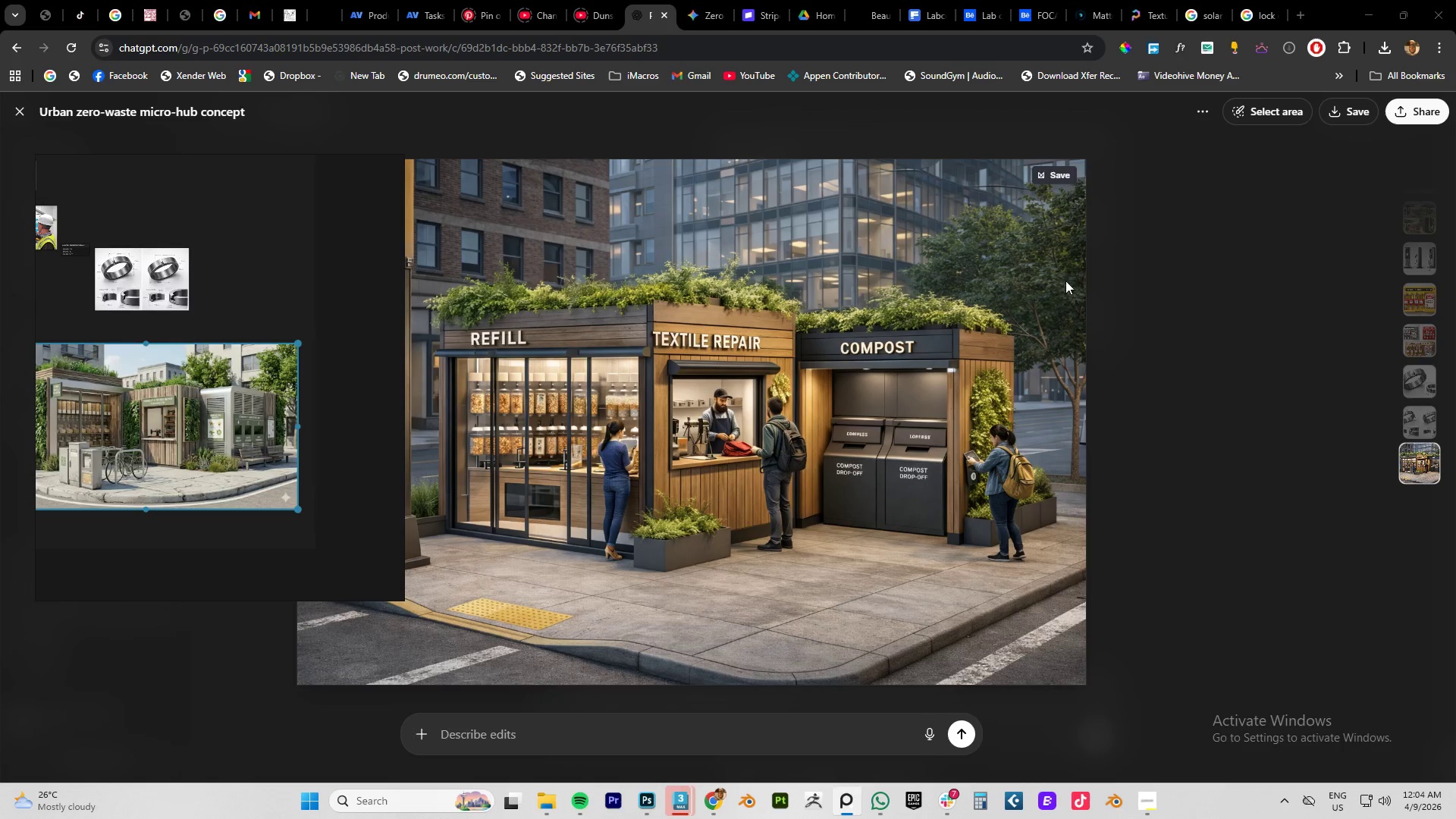 
left_click([1217, 149])
 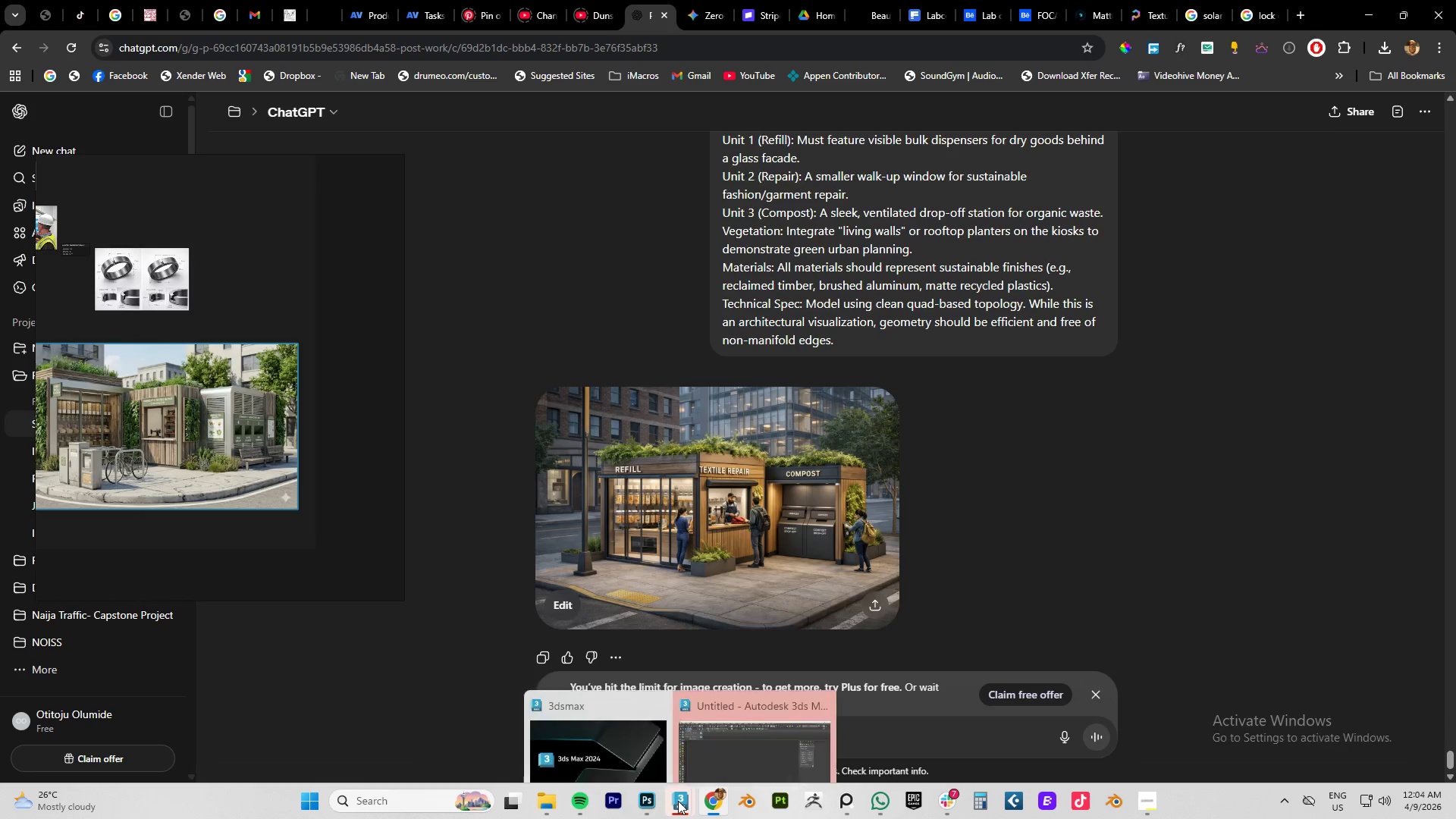 
scroll: coordinate [761, 590], scroll_direction: down, amount: 4.0
 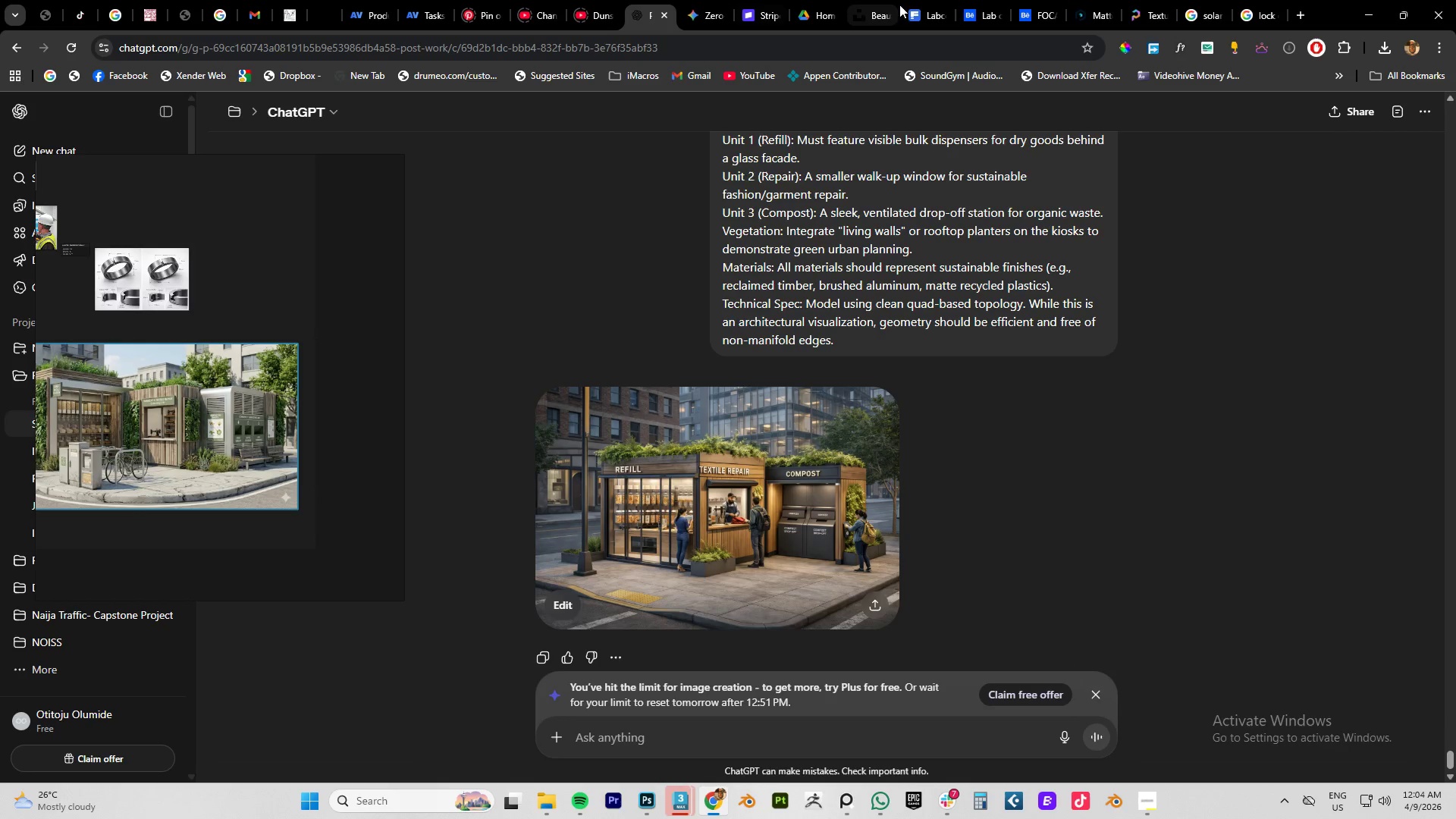 
left_click([863, 12])
 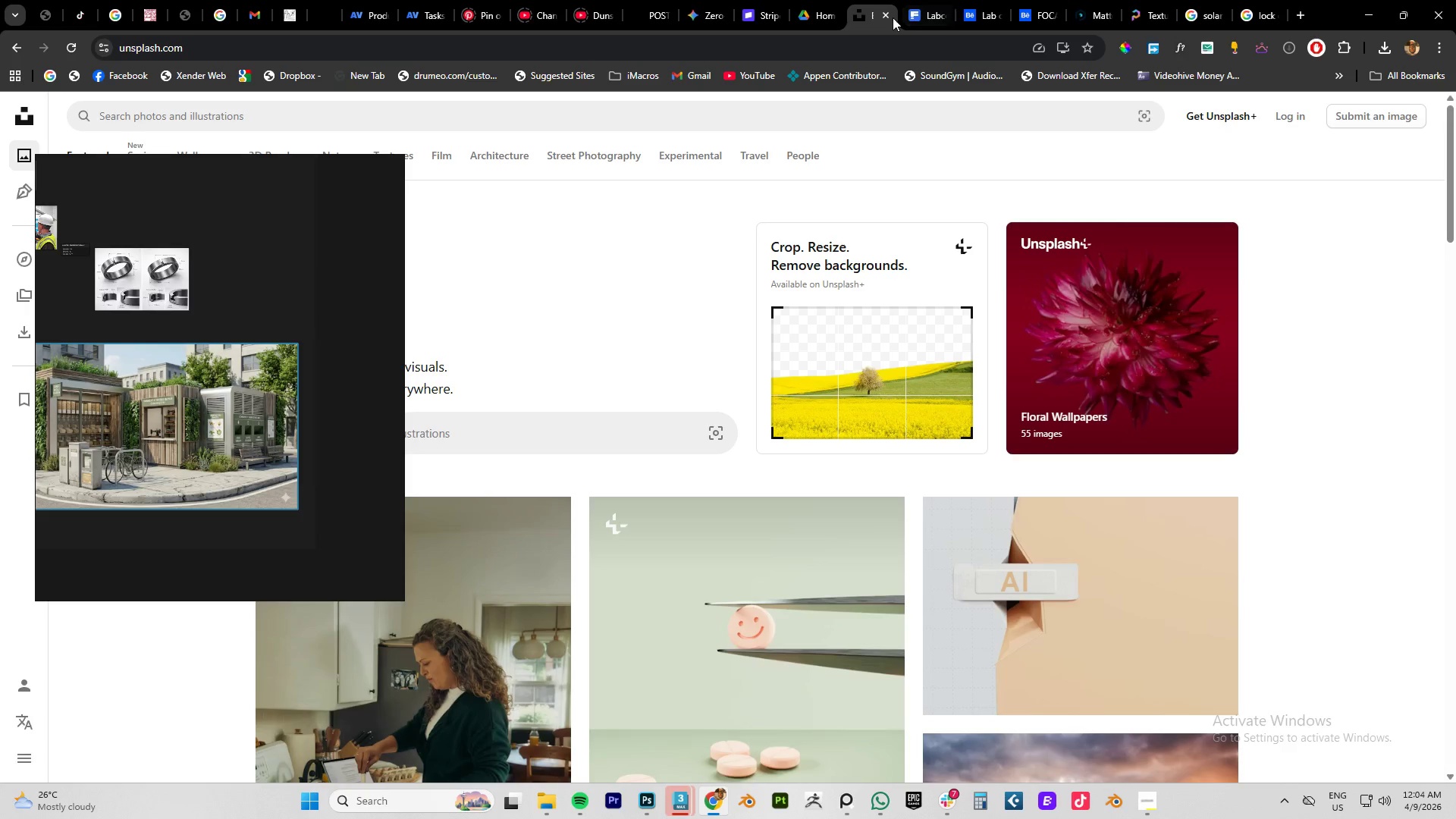 
left_click([884, 14])
 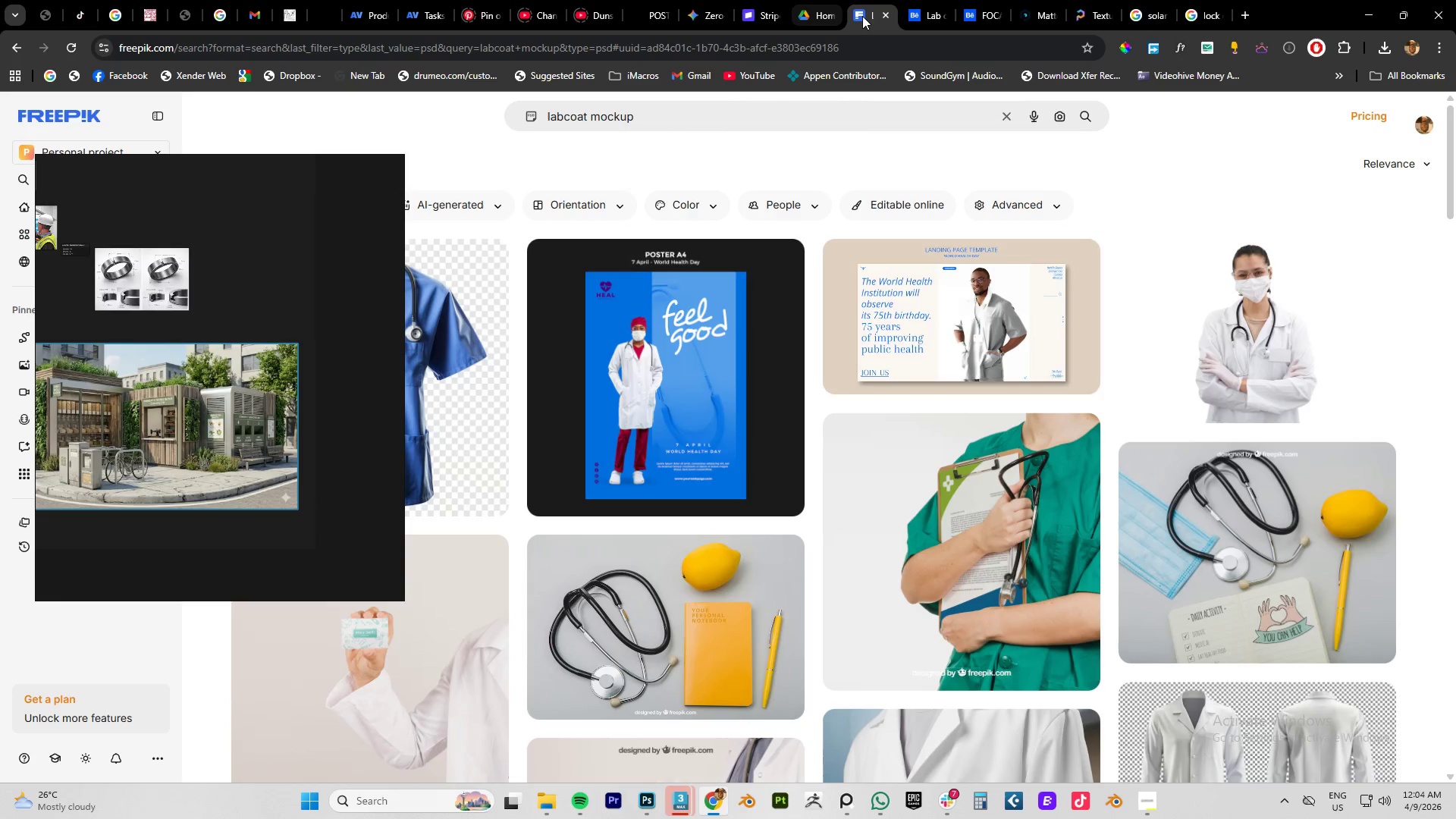 
left_click([708, 17])
 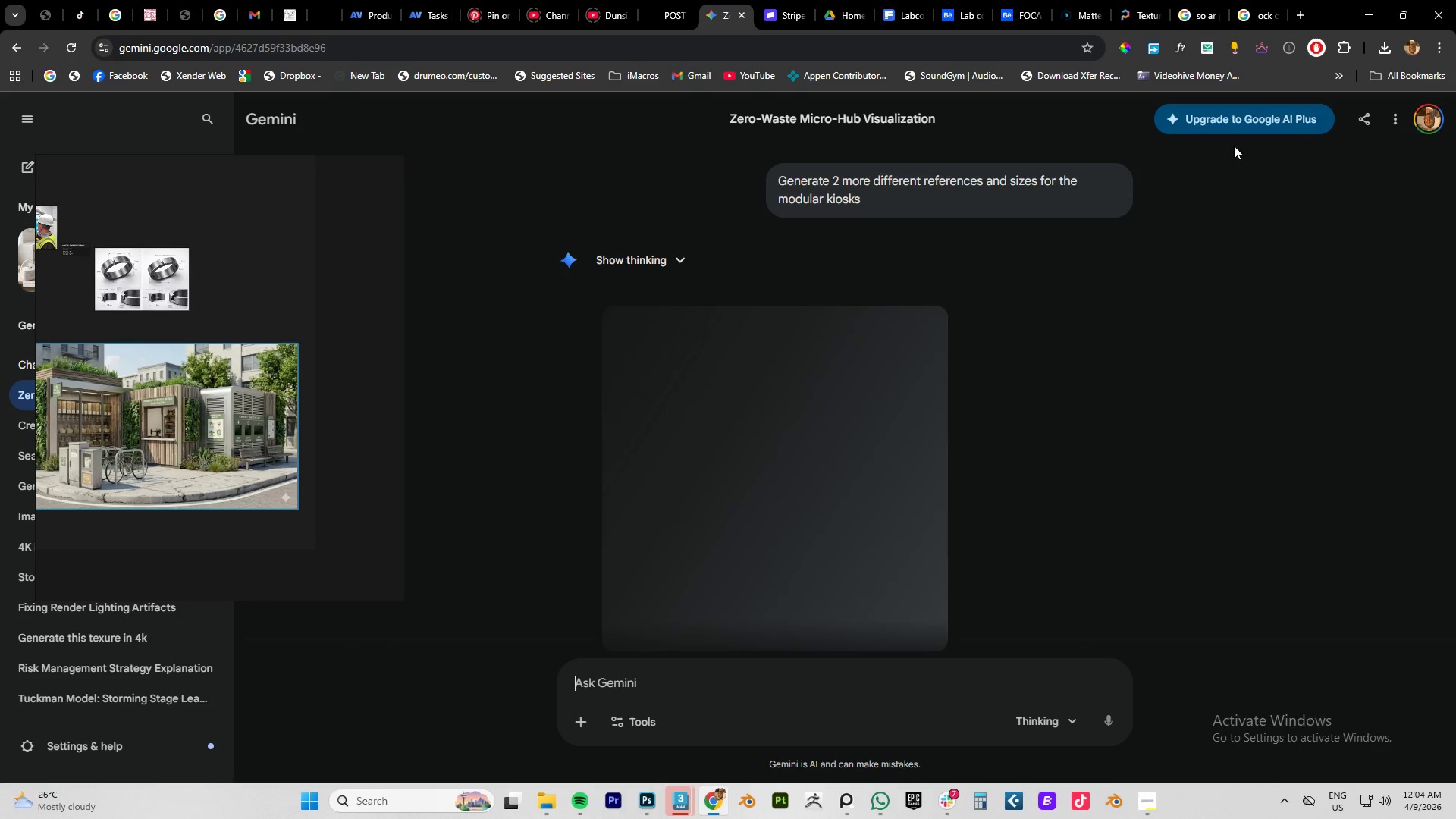 
left_click([1355, 14])
 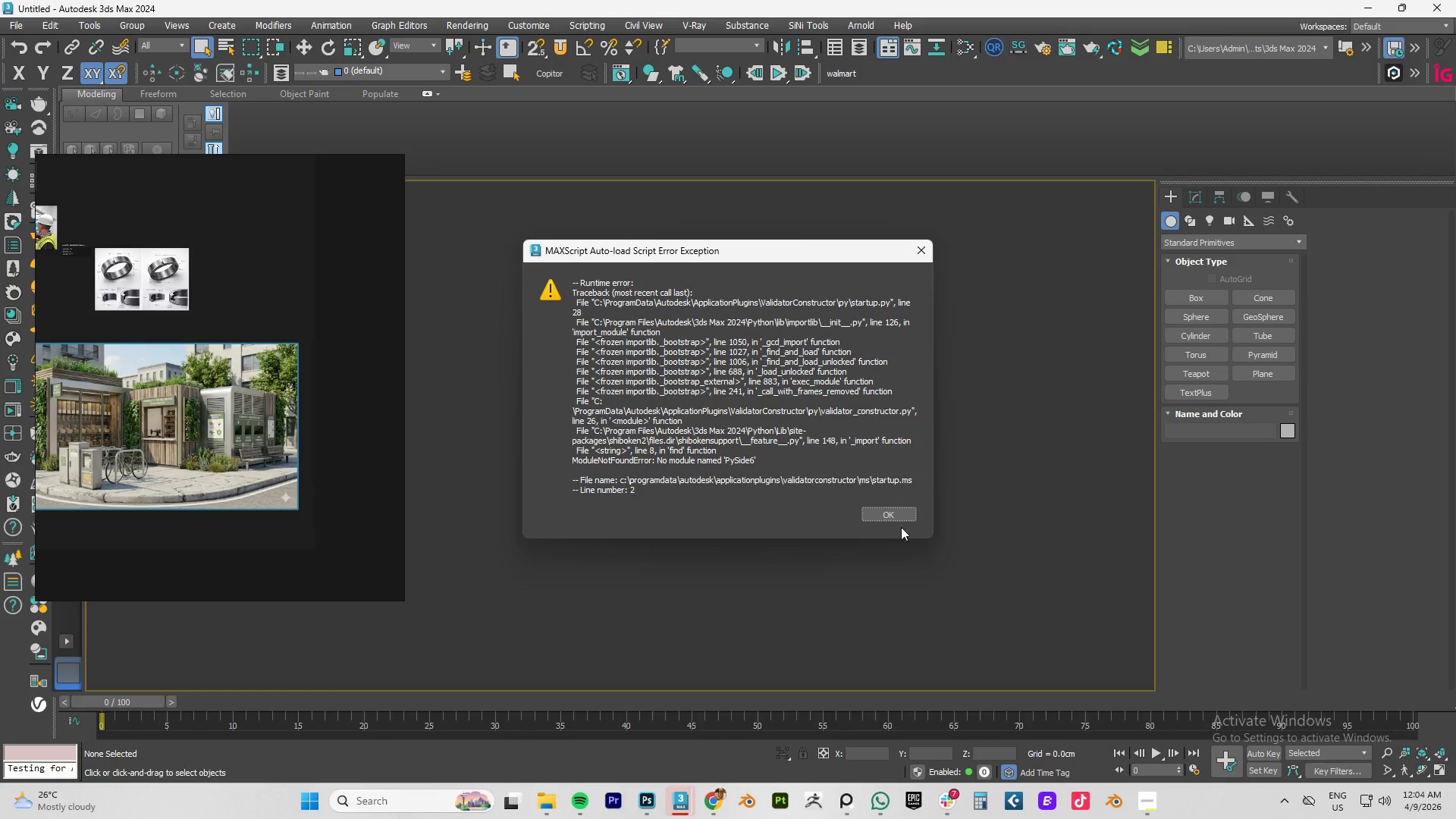 
left_click([896, 507])
 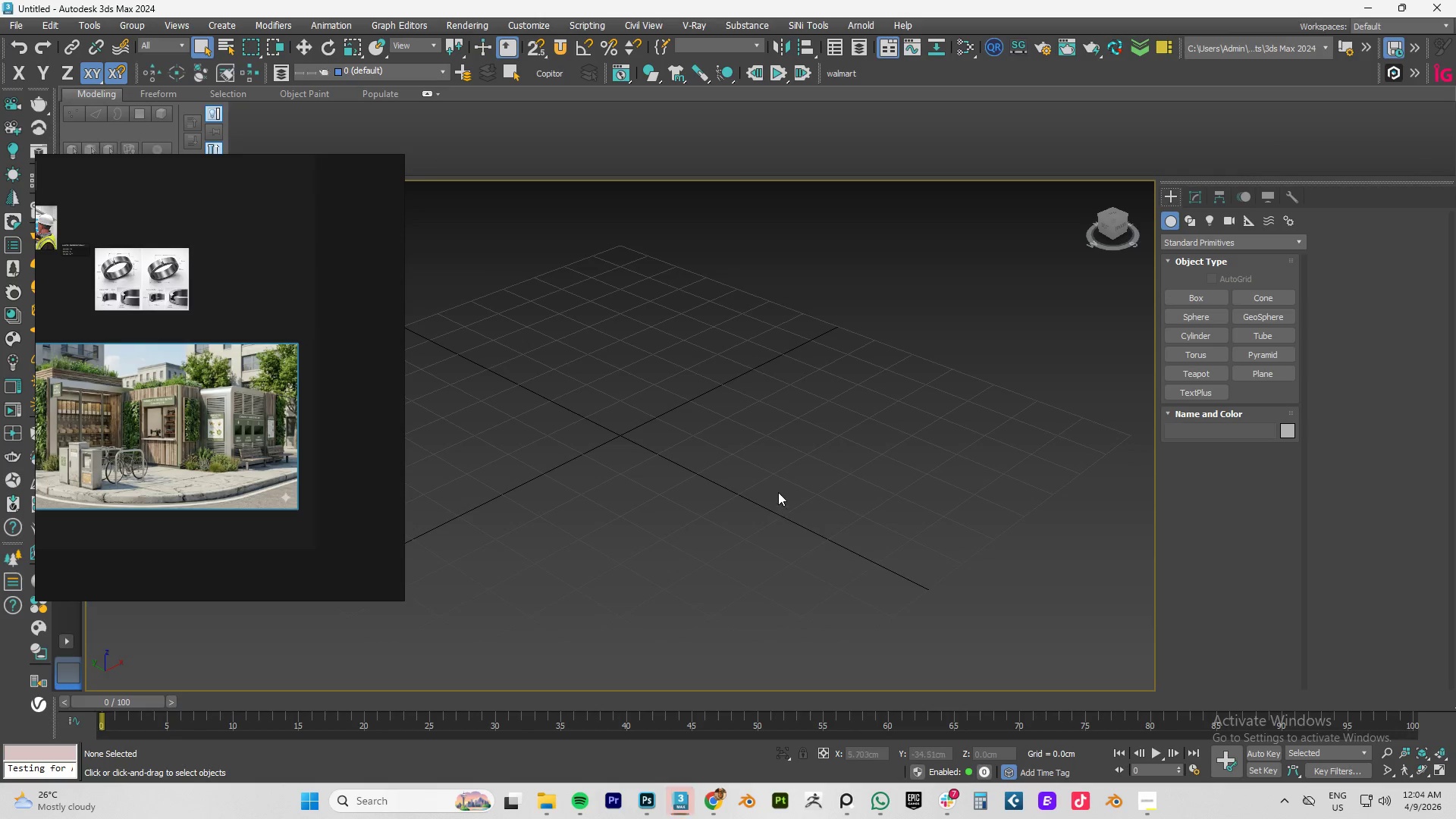 
scroll: coordinate [220, 347], scroll_direction: down, amount: 3.0
 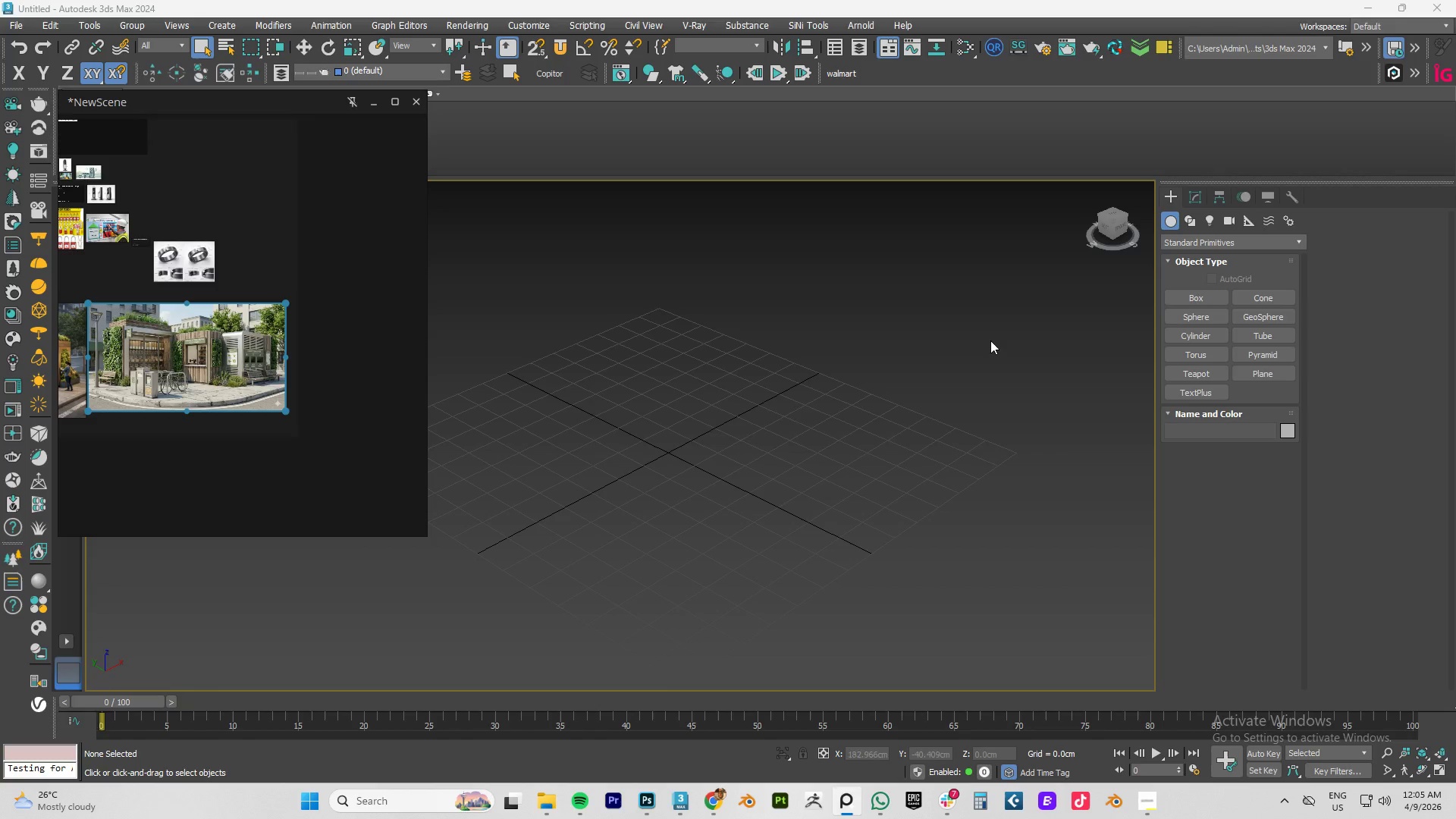 
scroll: coordinate [202, 399], scroll_direction: none, amount: 0.0
 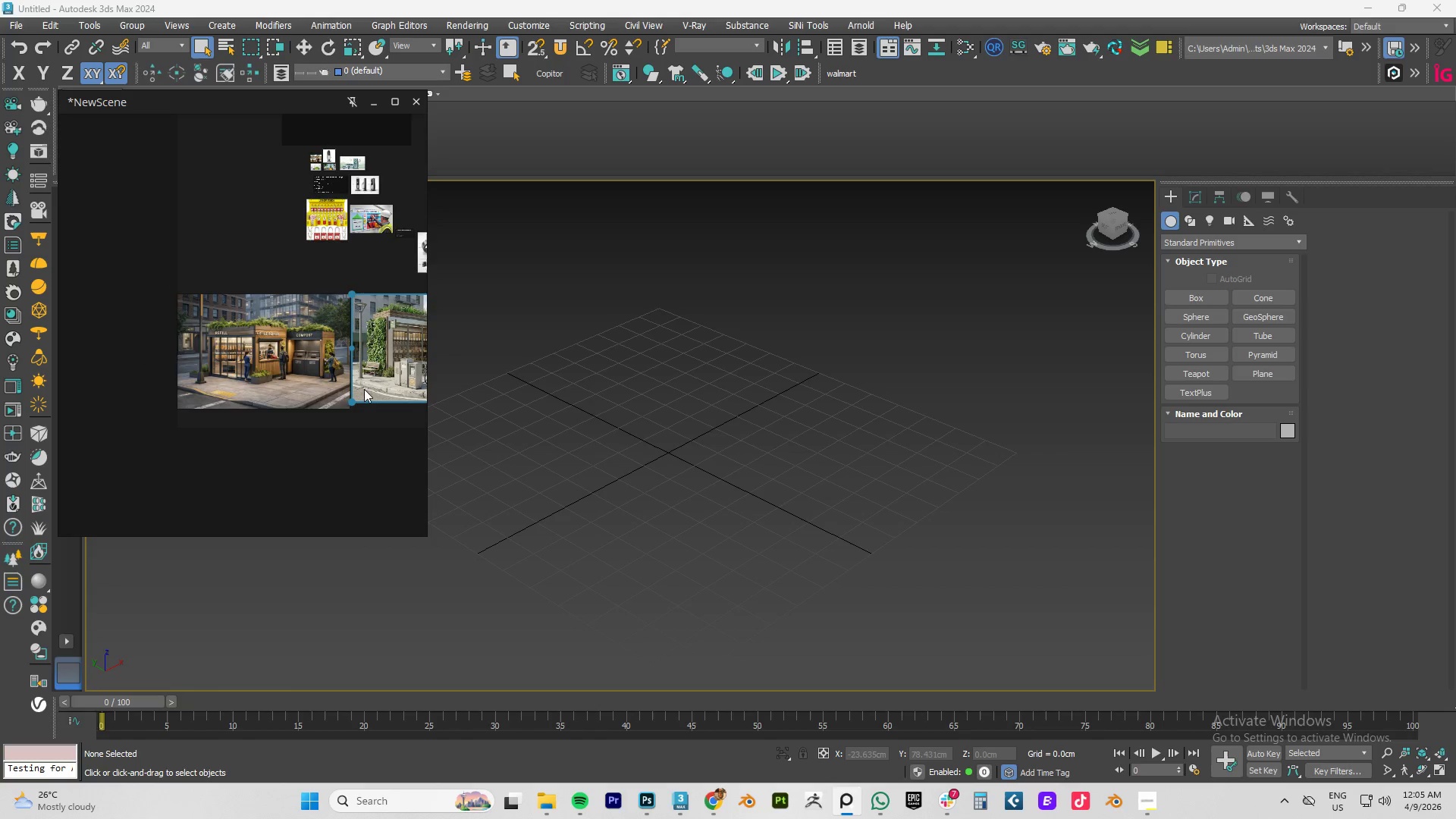 
scroll: coordinate [255, 386], scroll_direction: up, amount: 5.0
 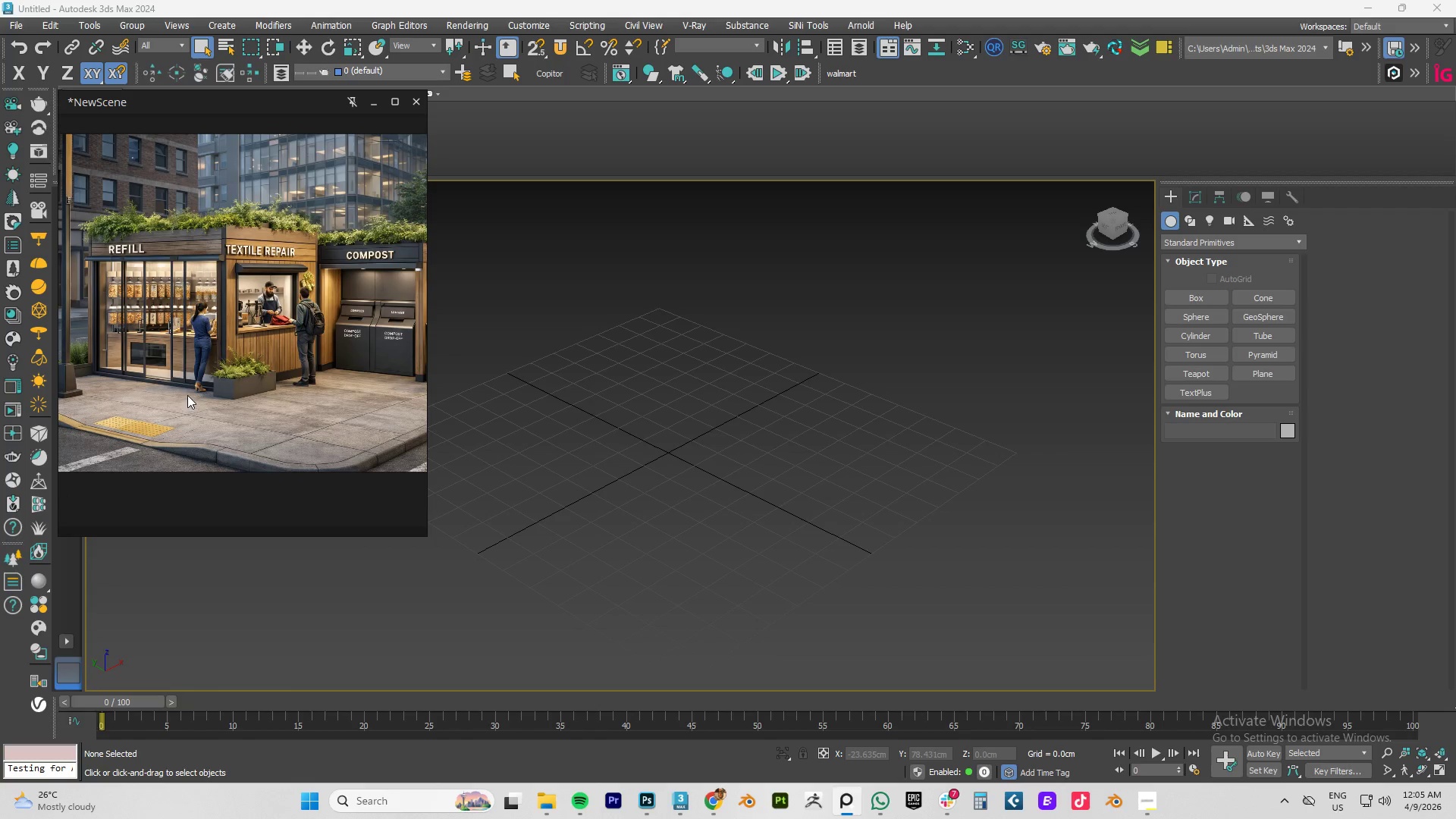 
scroll: coordinate [191, 391], scroll_direction: down, amount: 1.0
 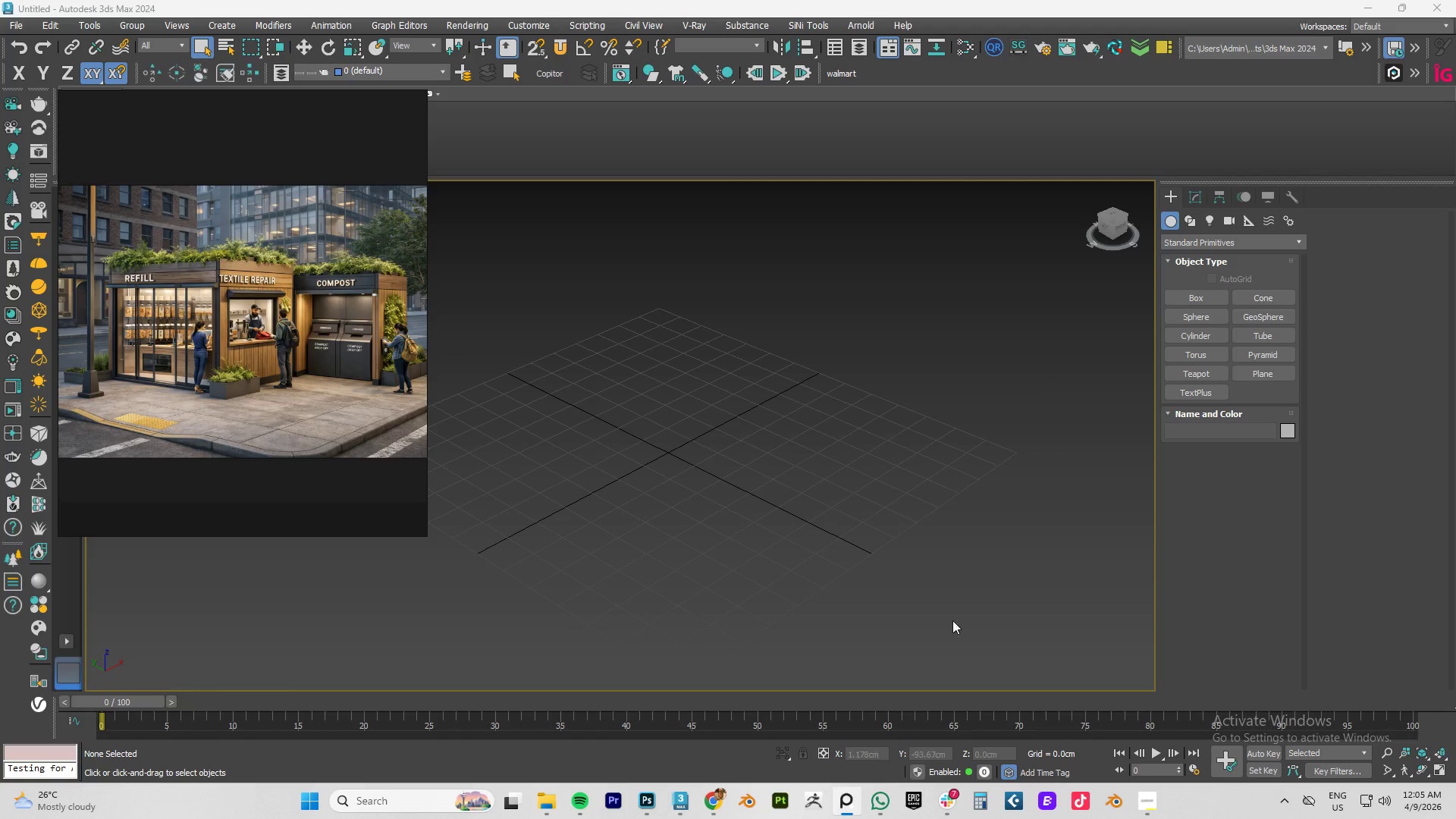 
left_click([1144, 802])